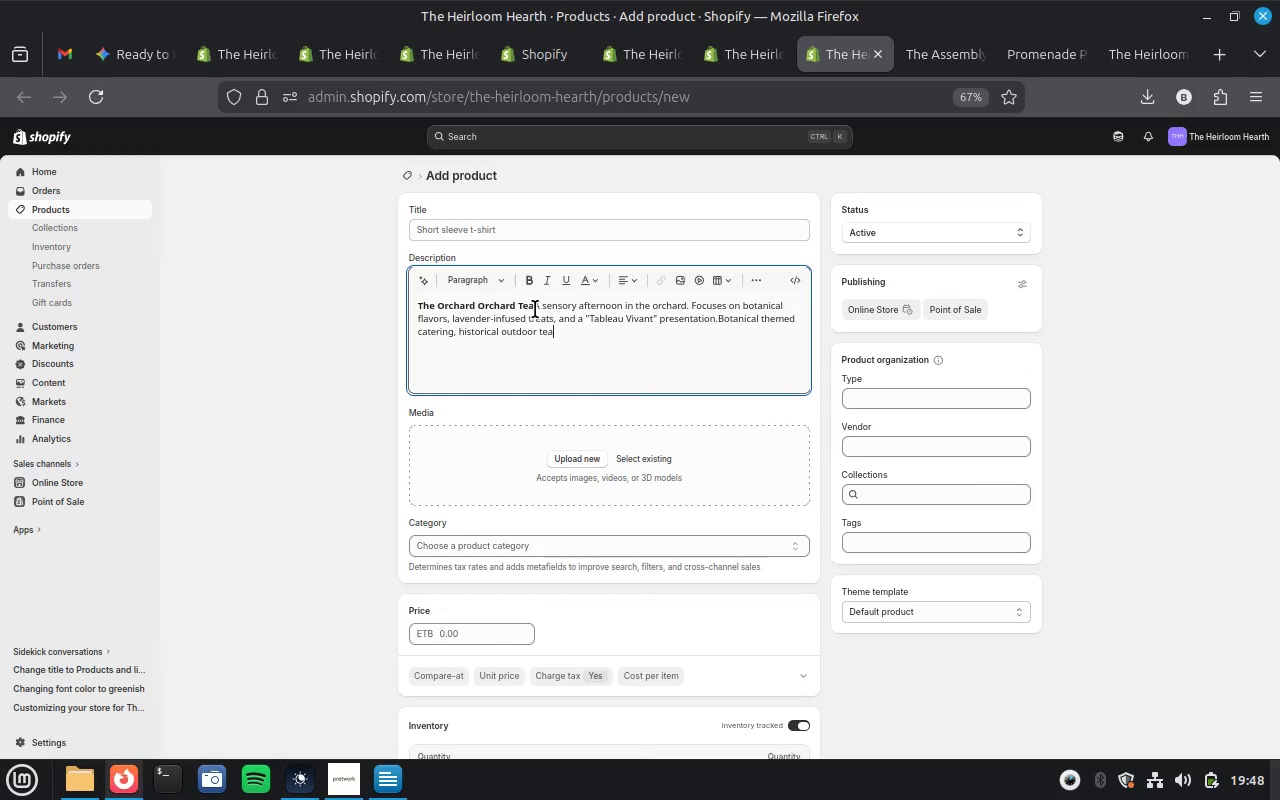 
left_click_drag(start_coordinate=[533, 307], to_coordinate=[421, 308])
 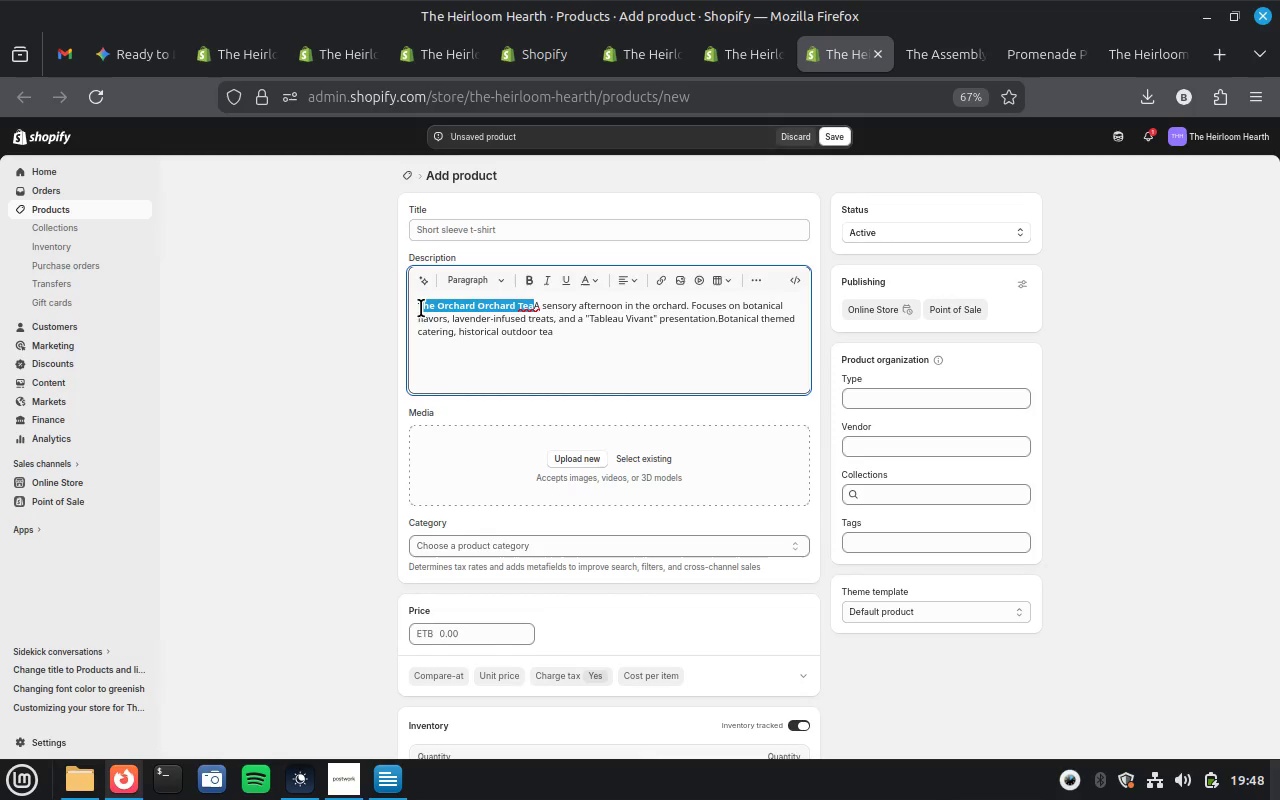 
key(Control+X)
 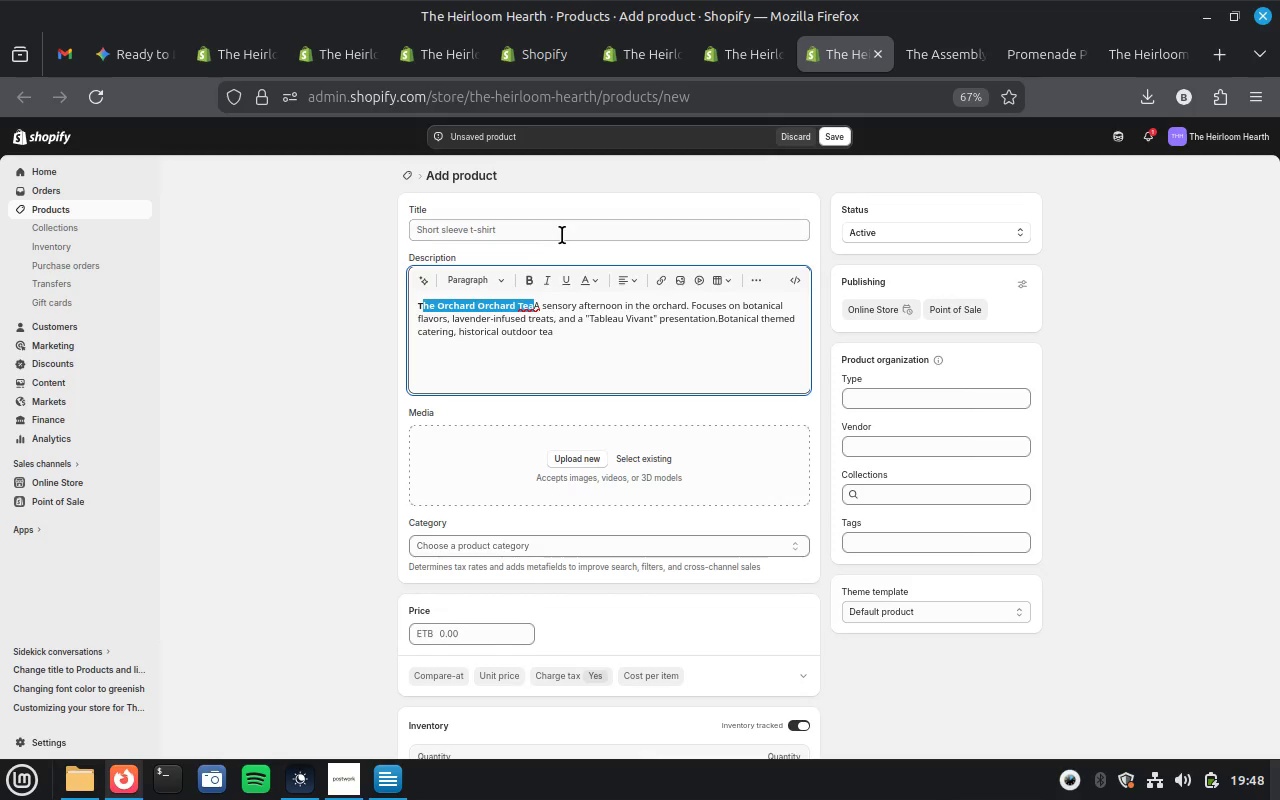 
left_click([562, 235])
 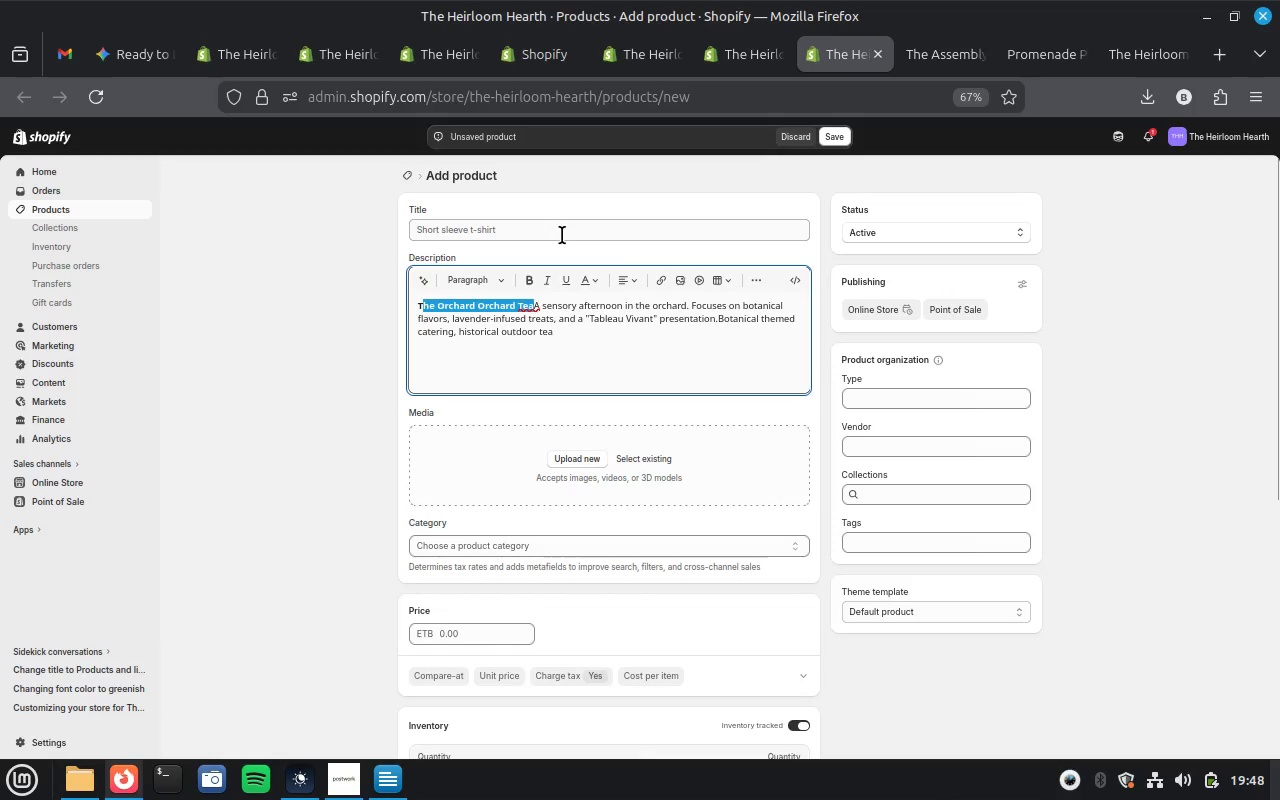 
key(Control+V)
 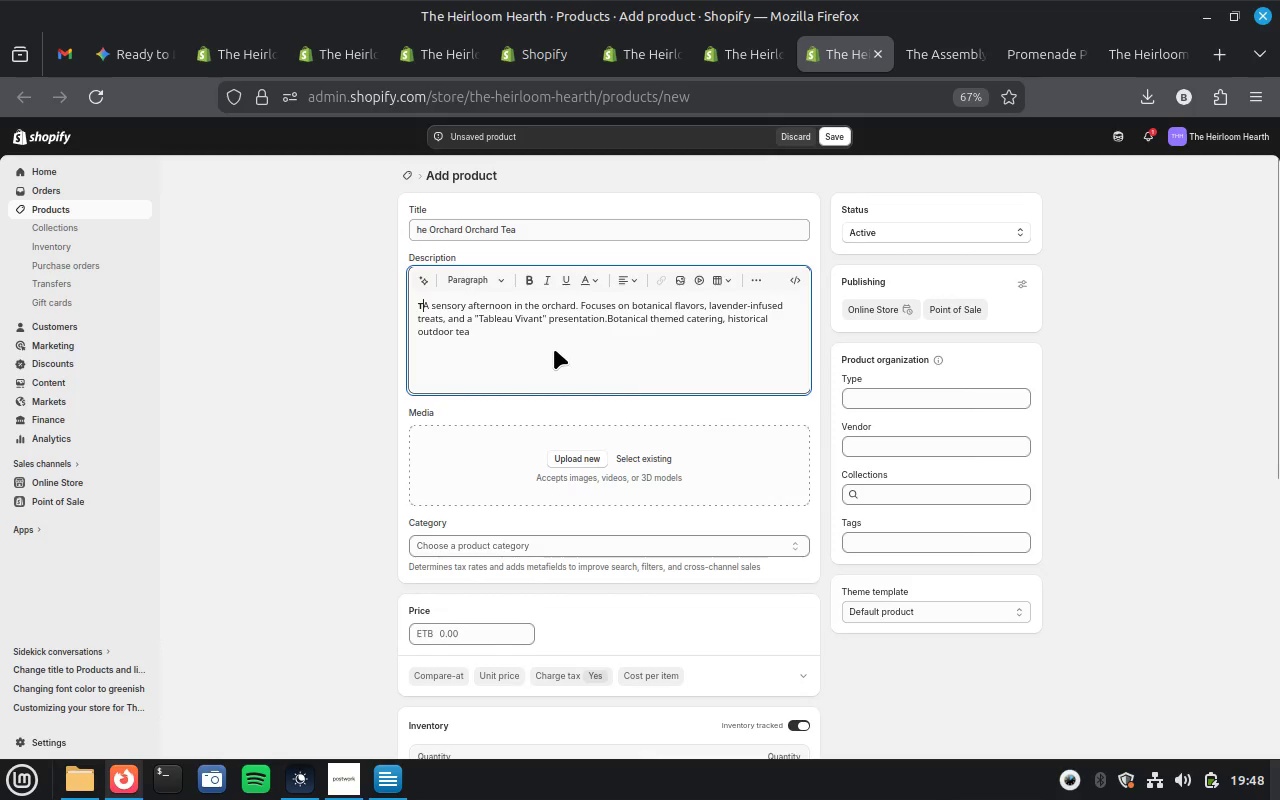 
wait(5.8)
 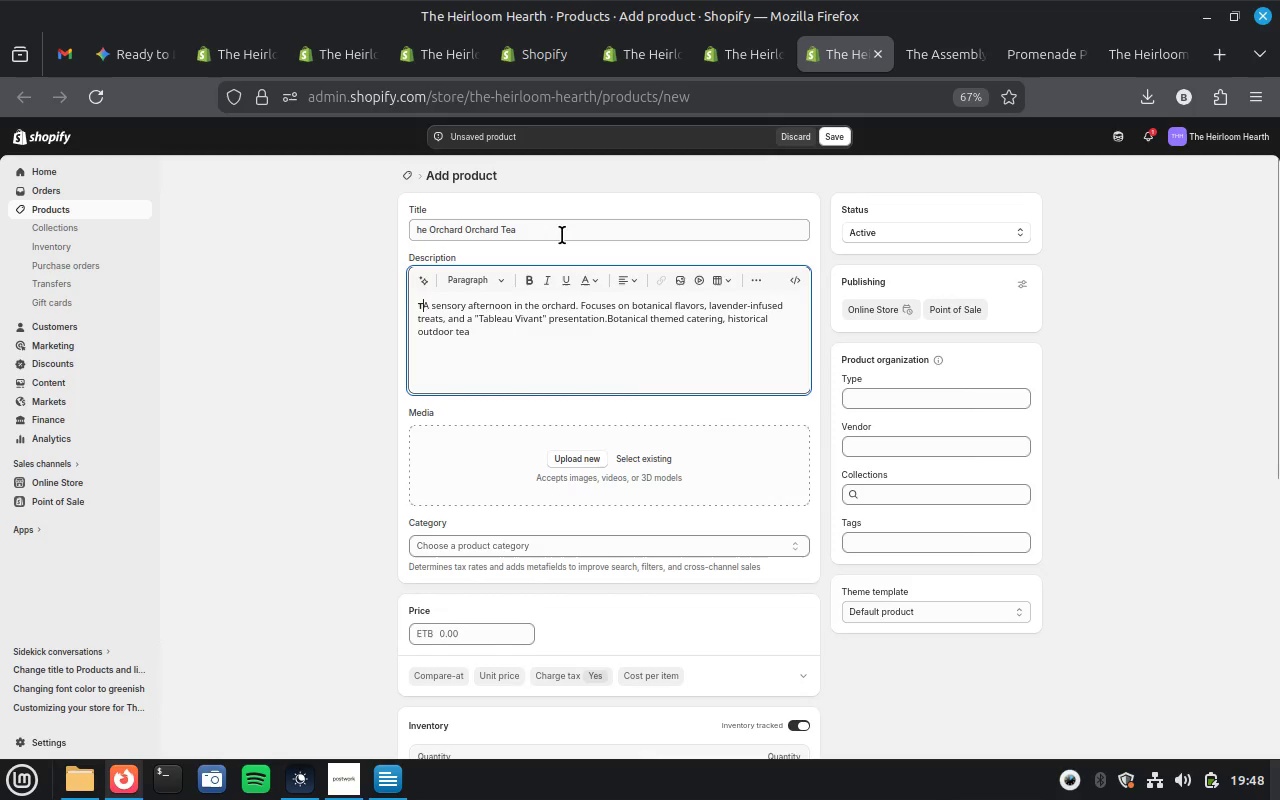 
key(Backspace)
 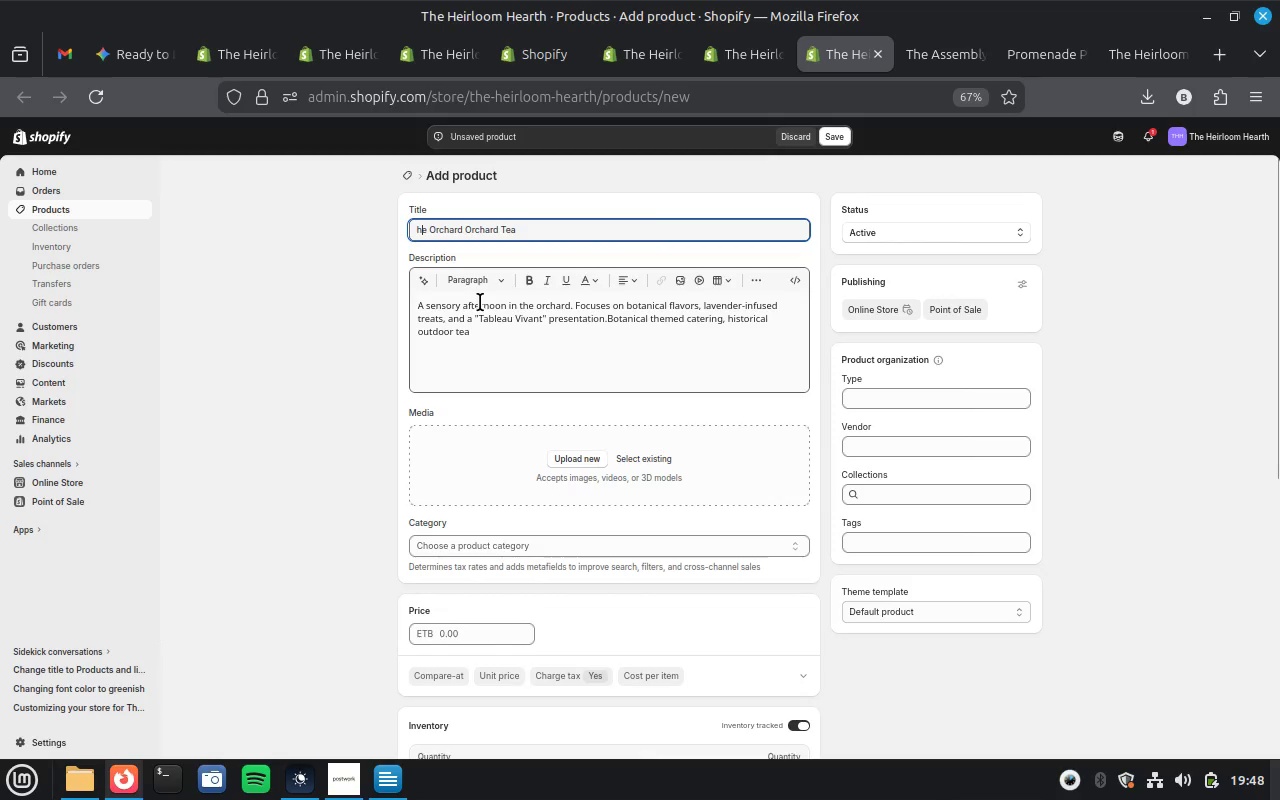 
key(ArrowLeft)
 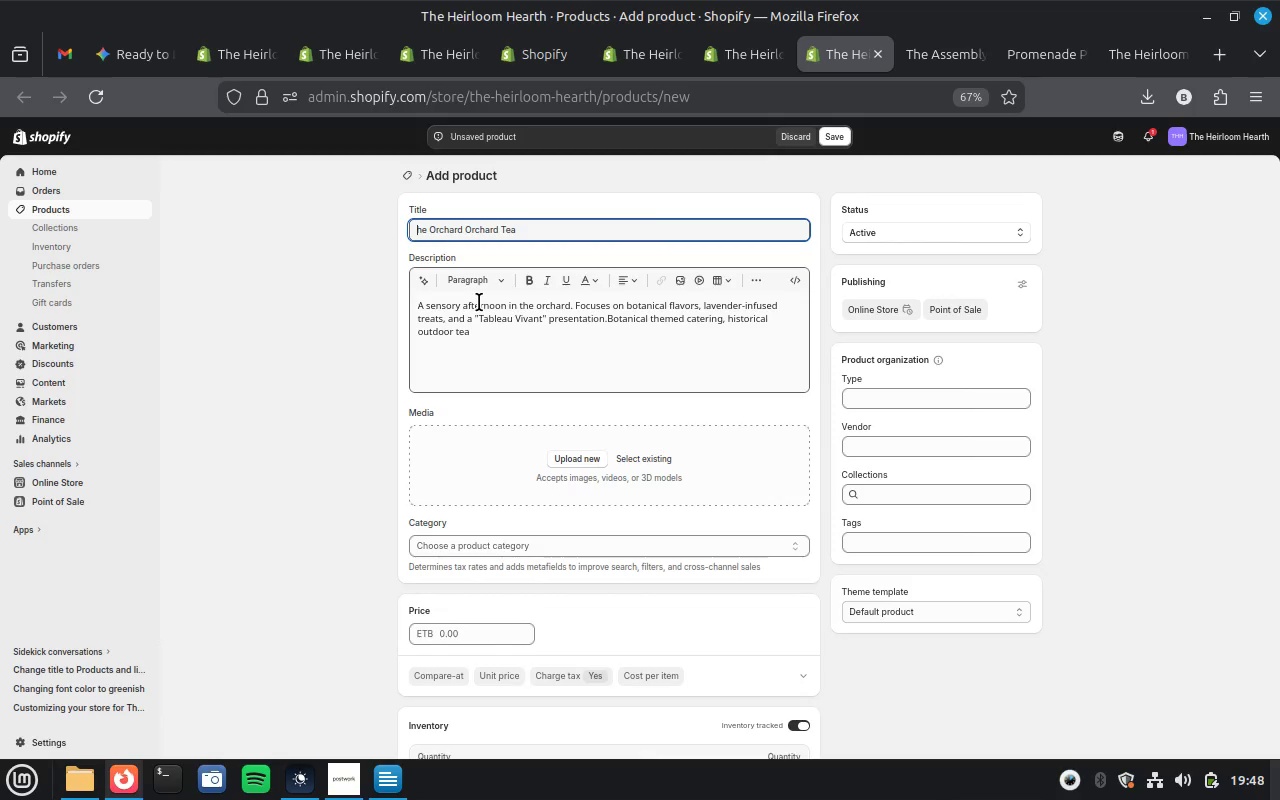 
key(Shift+T)
 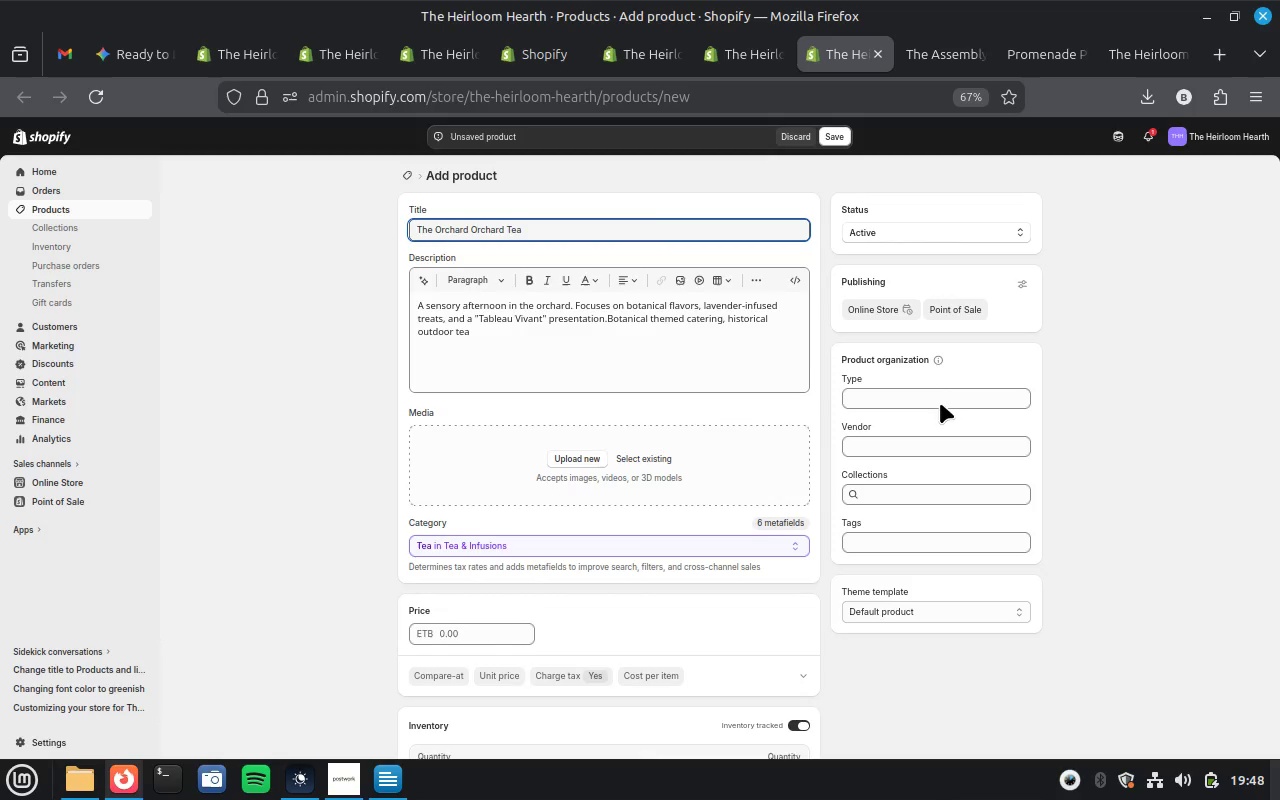 
left_click([588, 228])
 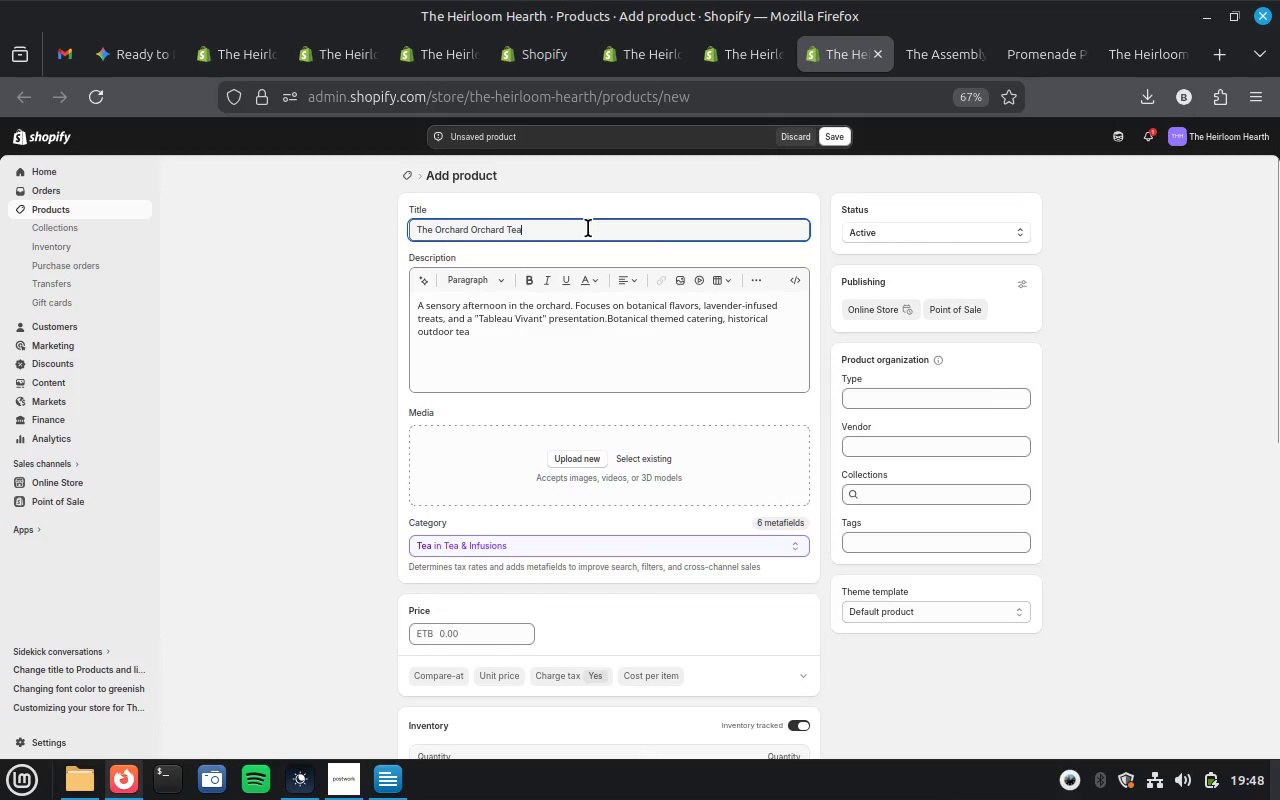 
key(Control+A)
 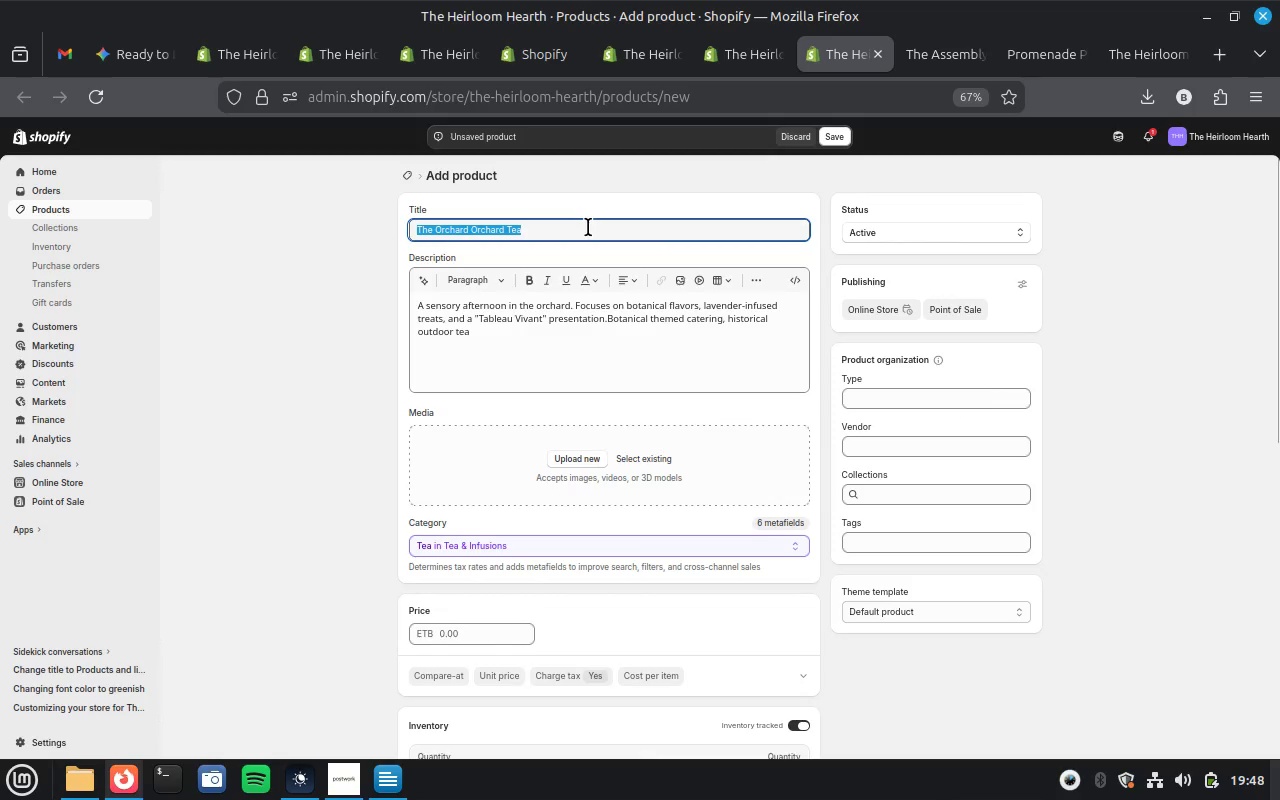 
key(Control+C)
 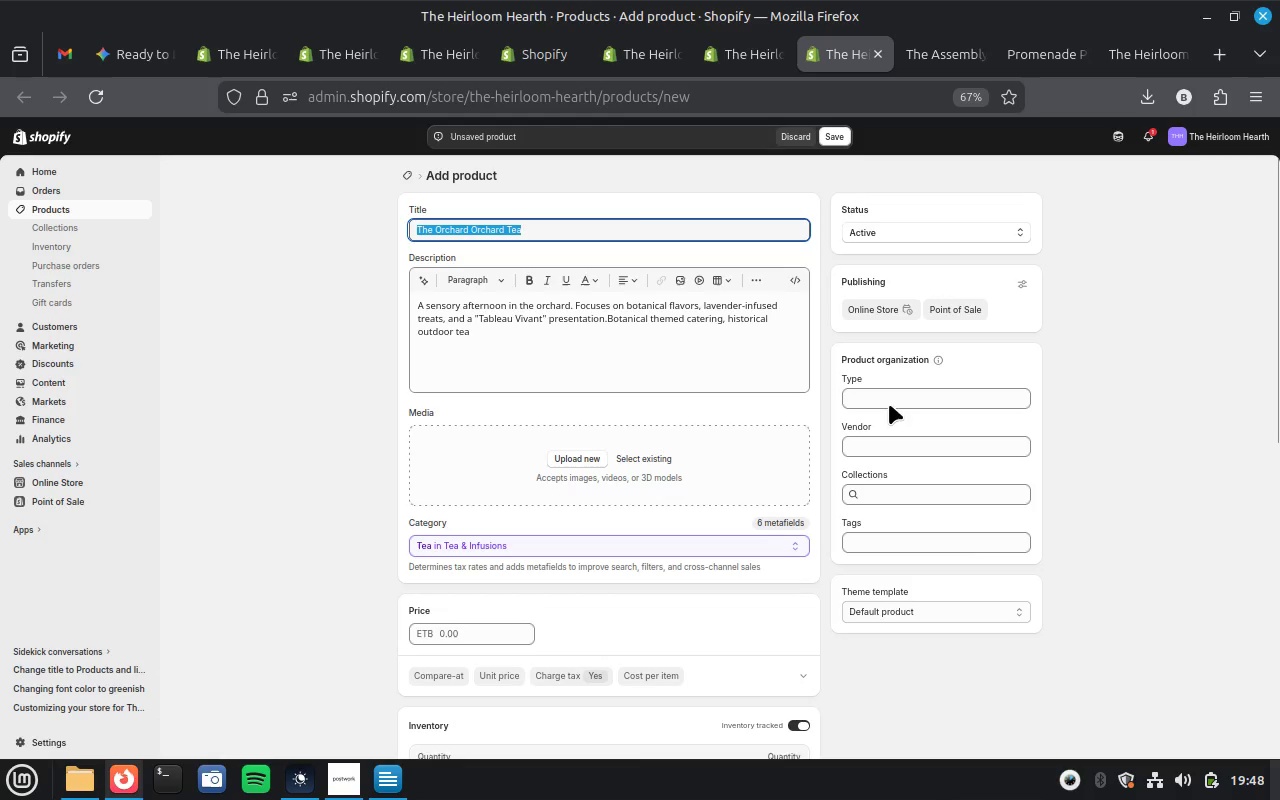 
left_click([889, 404])
 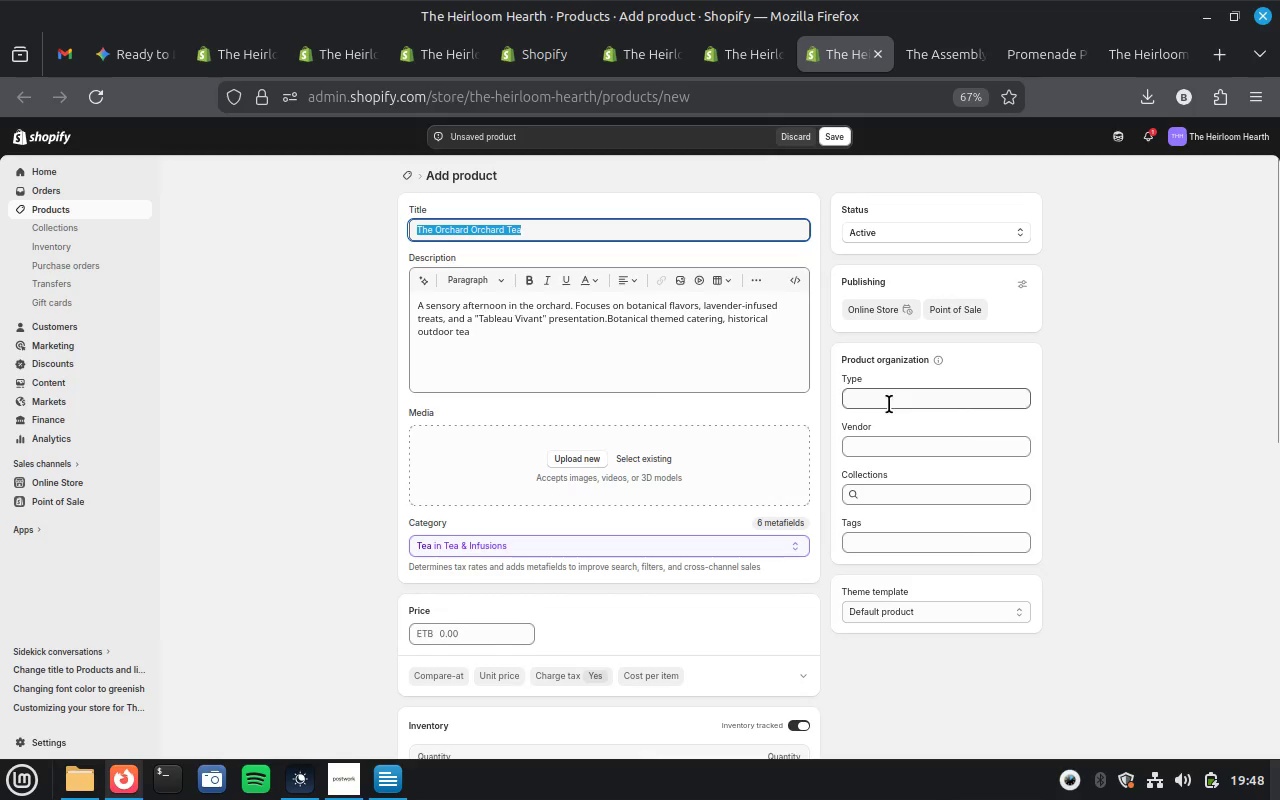 
key(Control+V)
 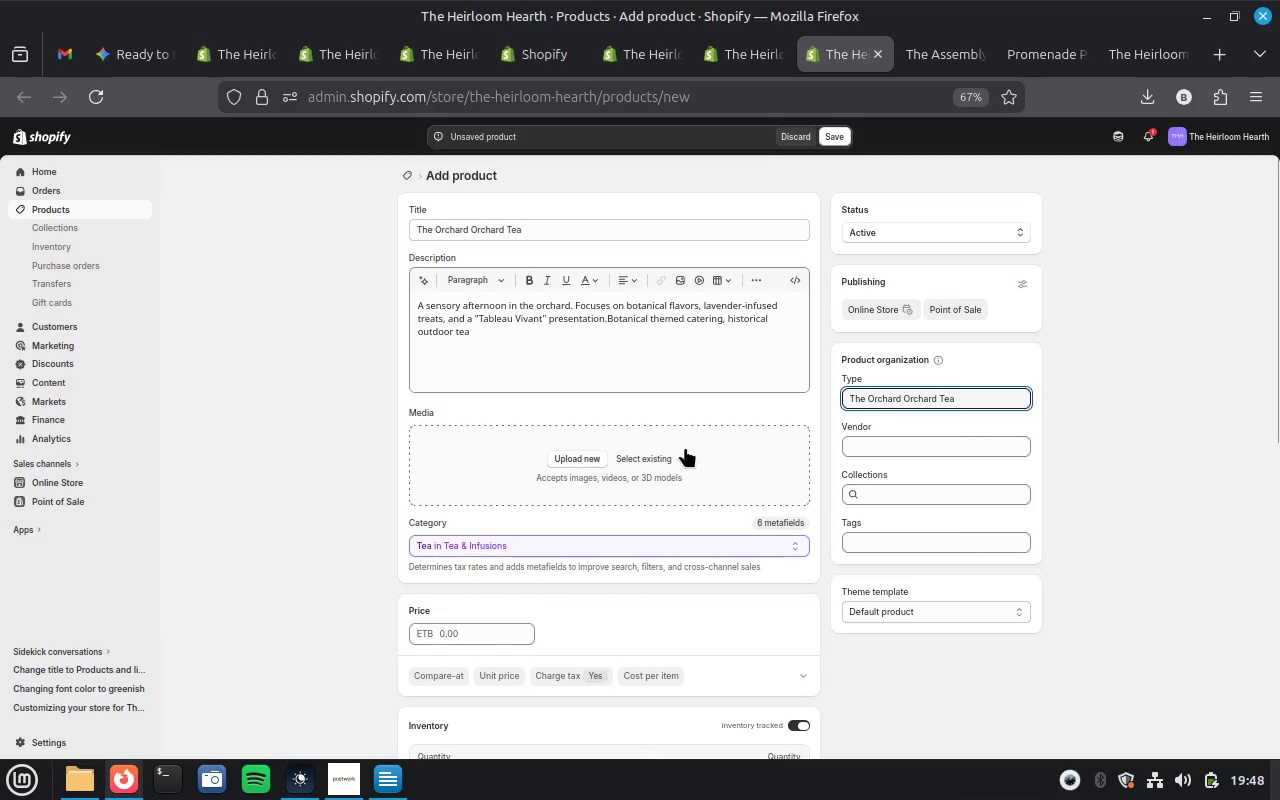 
left_click([647, 458])
 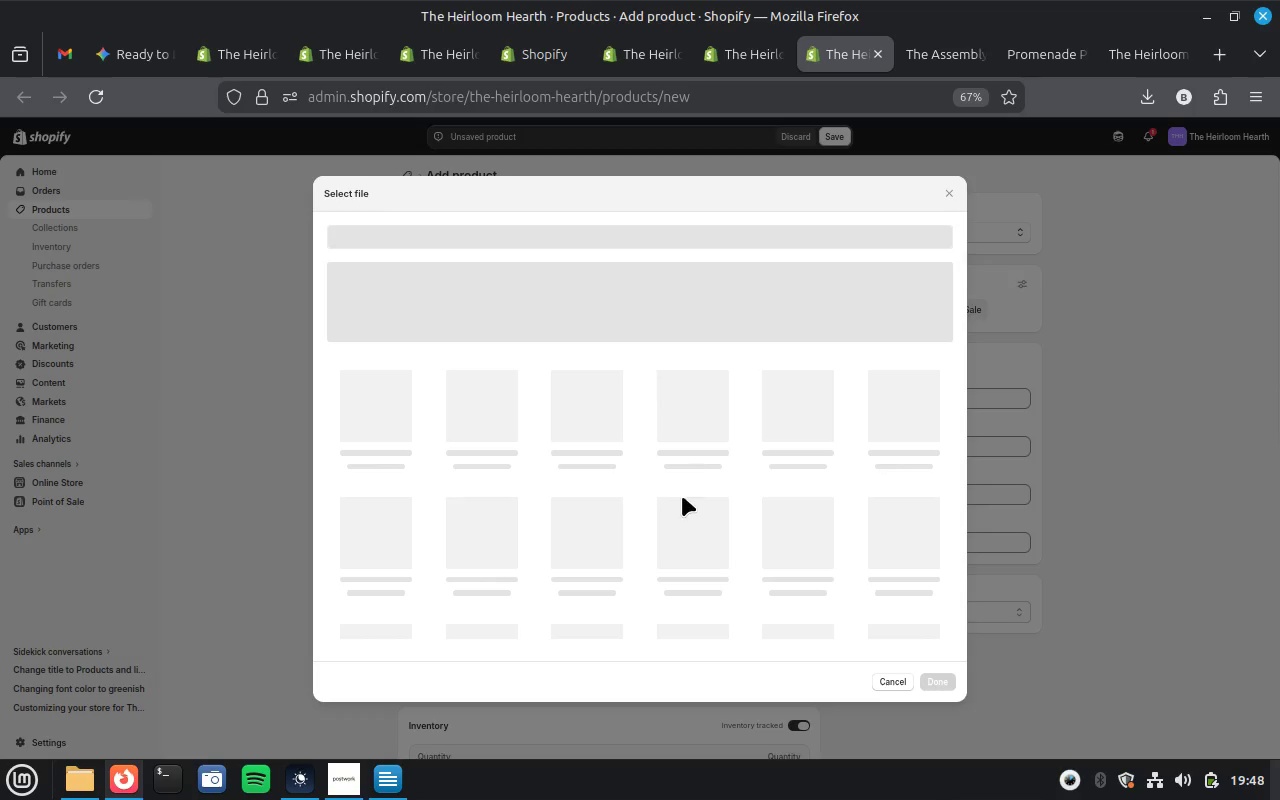 
scroll: coordinate [682, 497], scroll_direction: down, amount: 2.0
 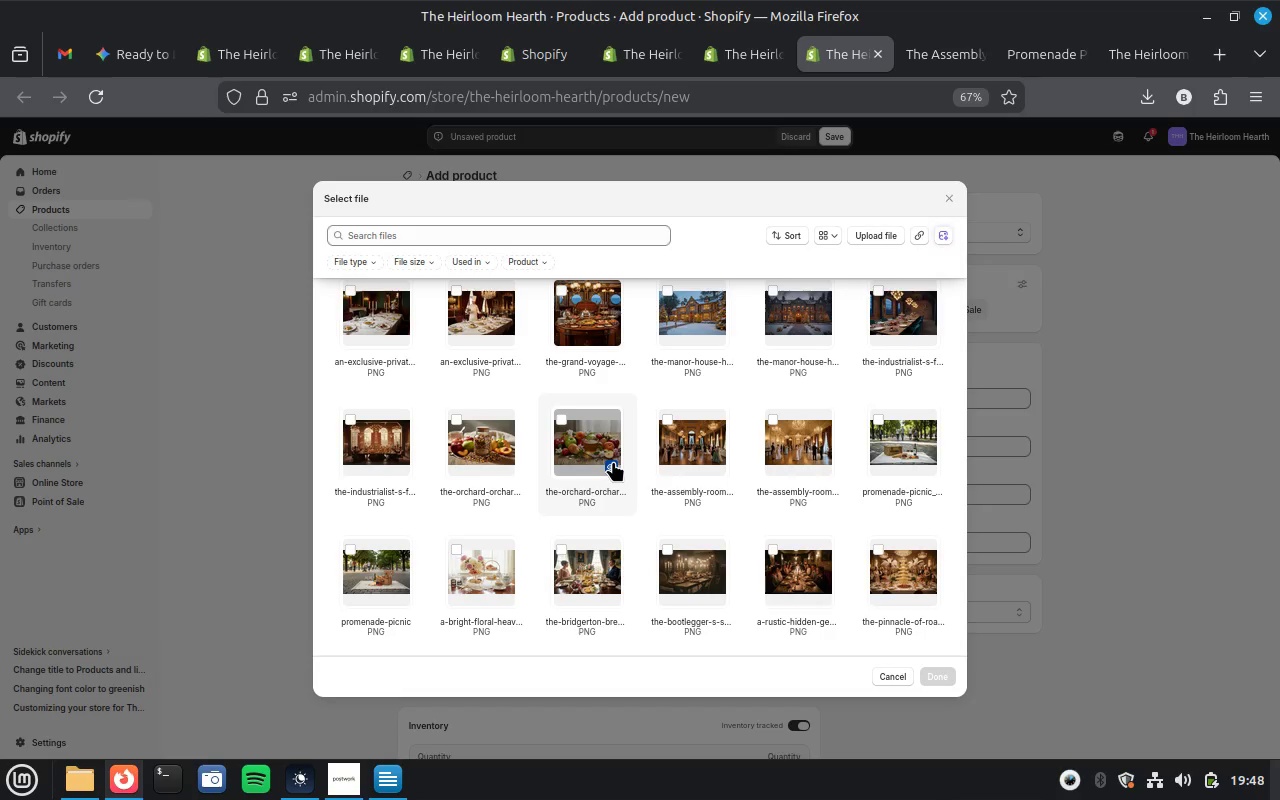 
wait(6.72)
 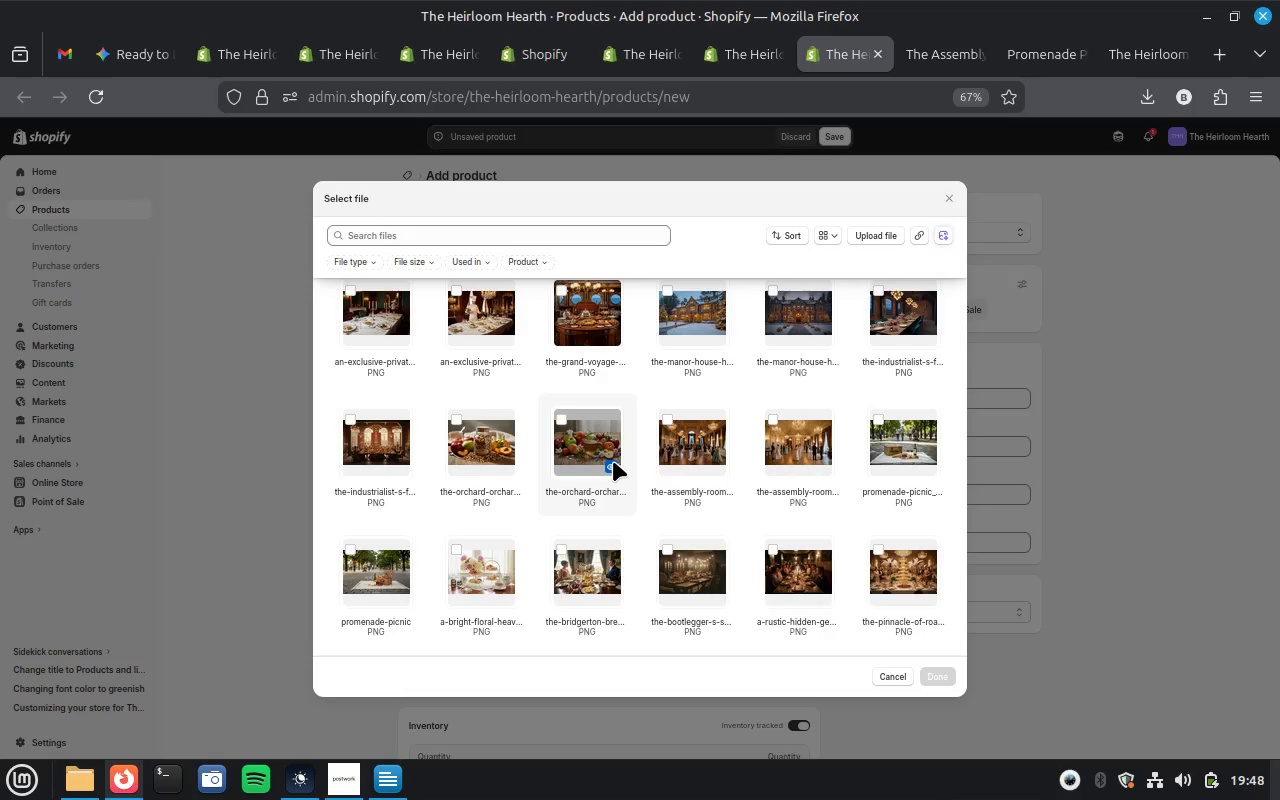 
left_click([455, 419])
 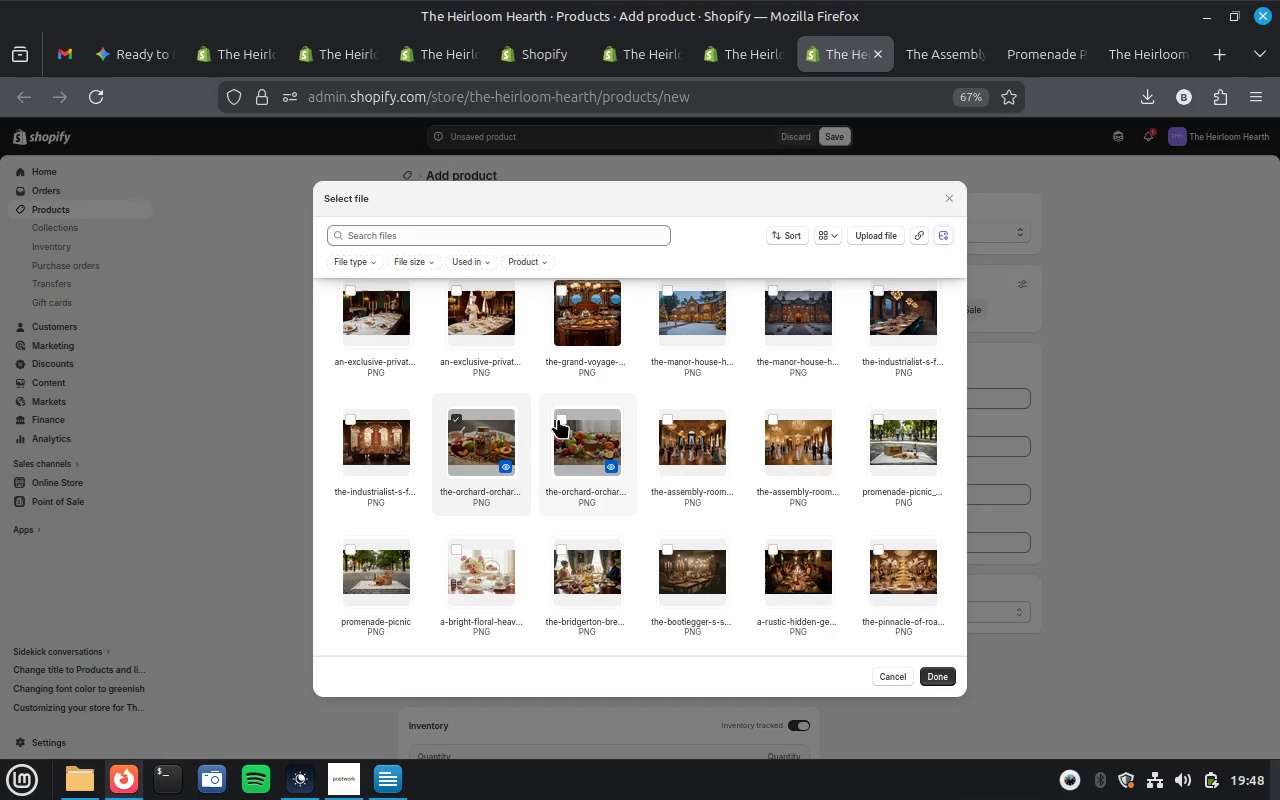 
left_click([558, 418])
 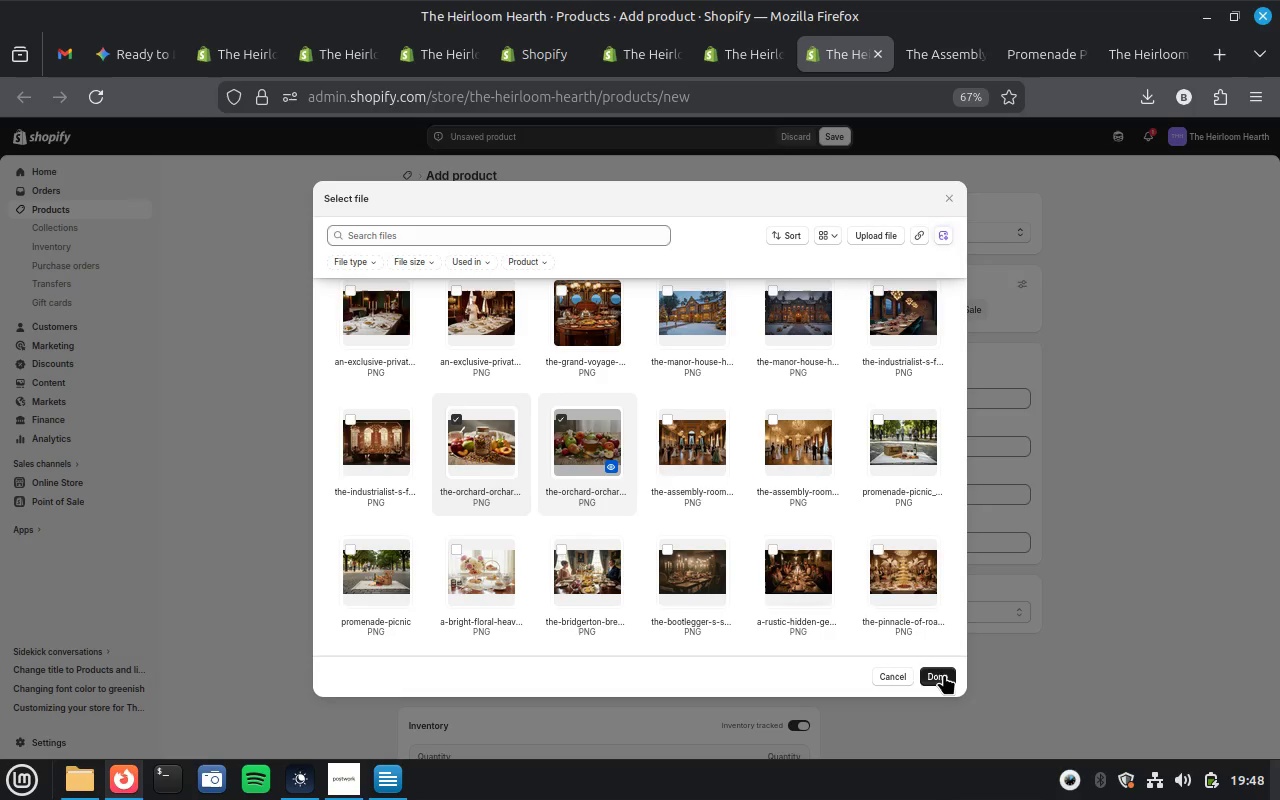 
wait(5.09)
 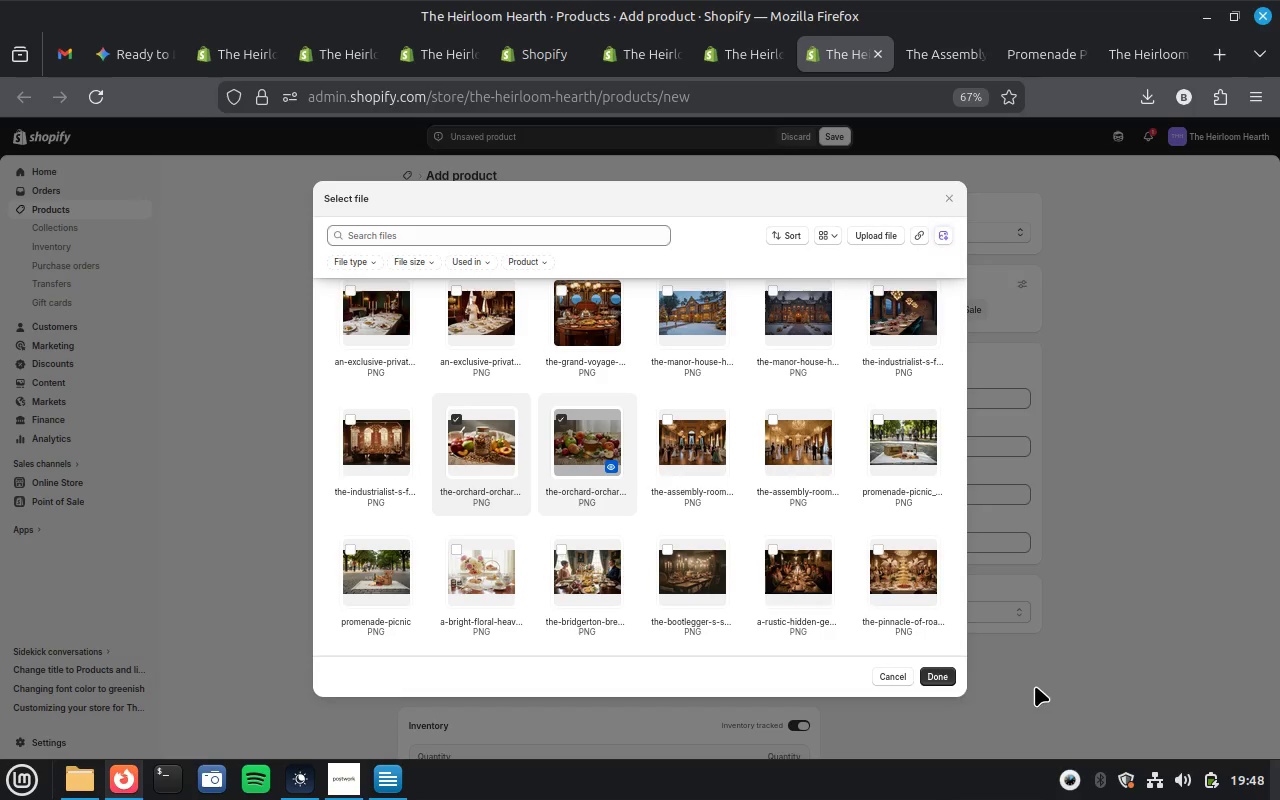 
left_click([944, 674])
 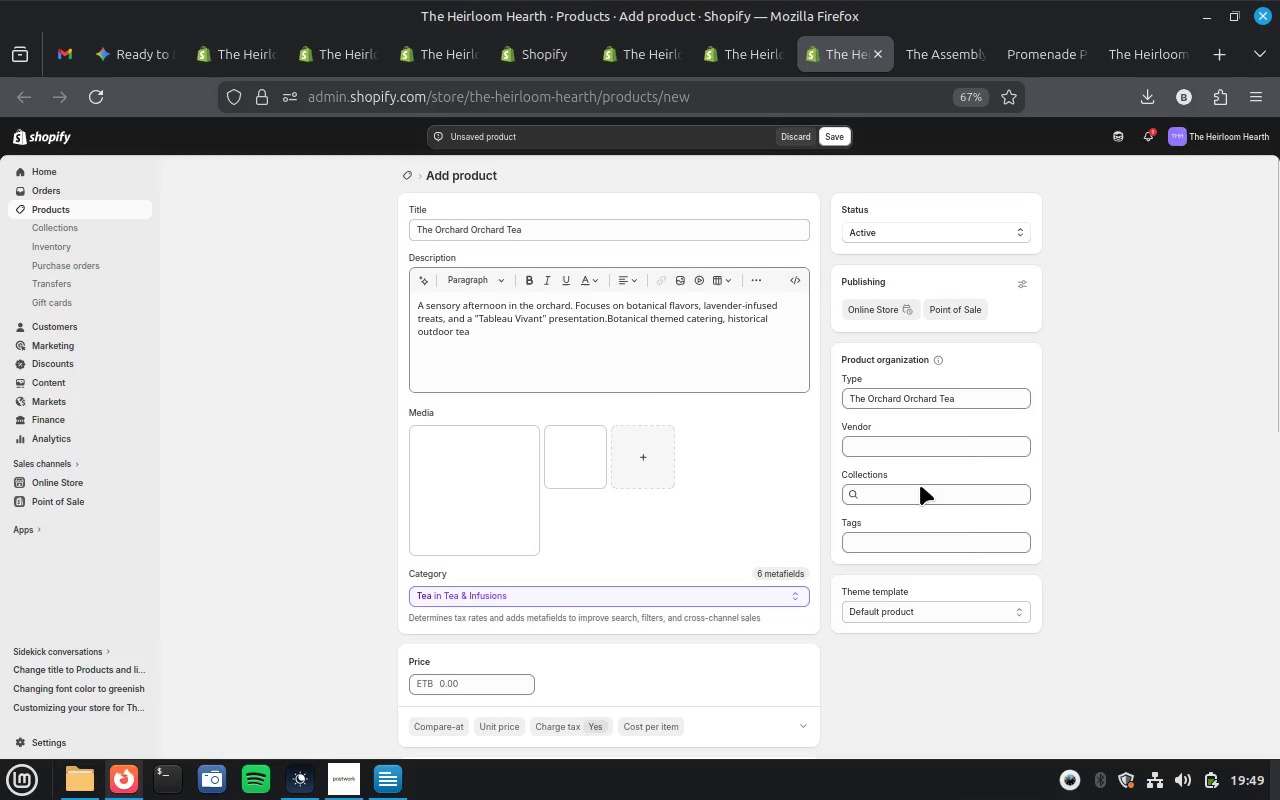 
left_click([917, 446])
 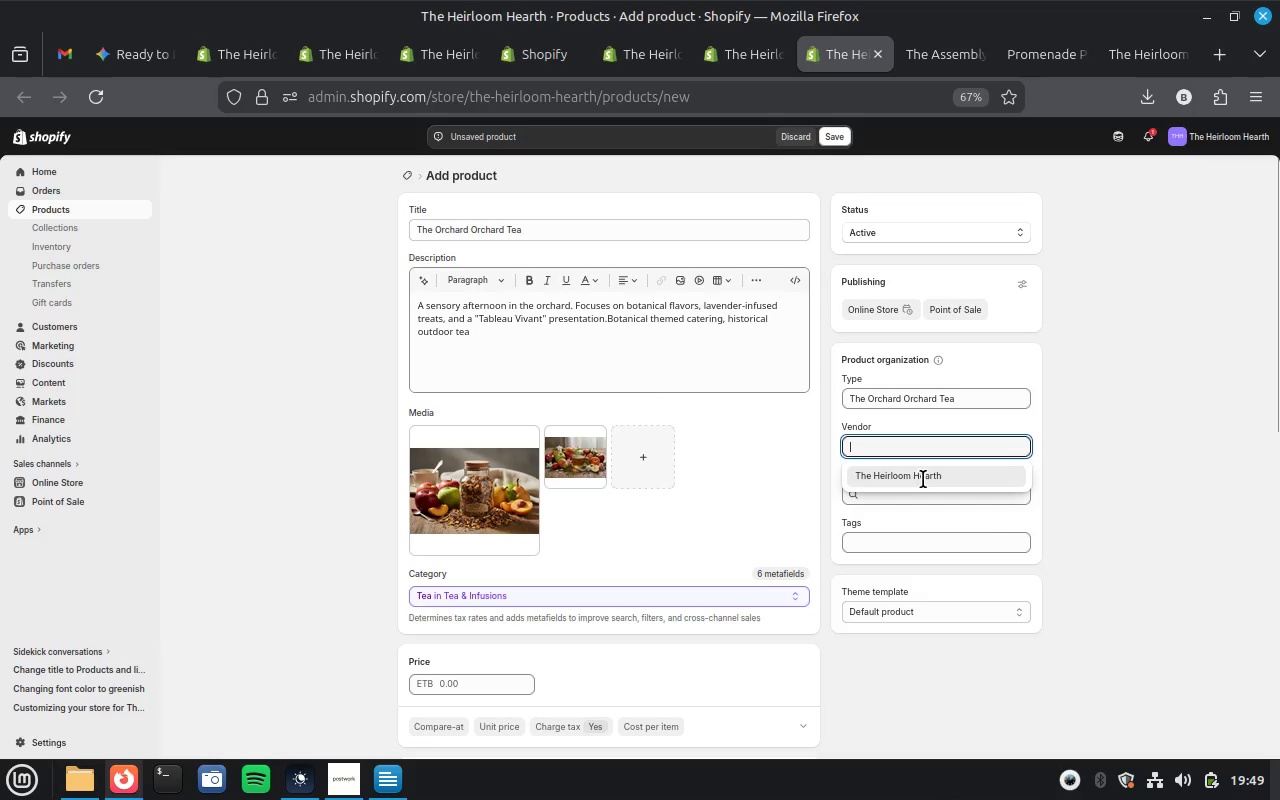 
left_click([923, 479])
 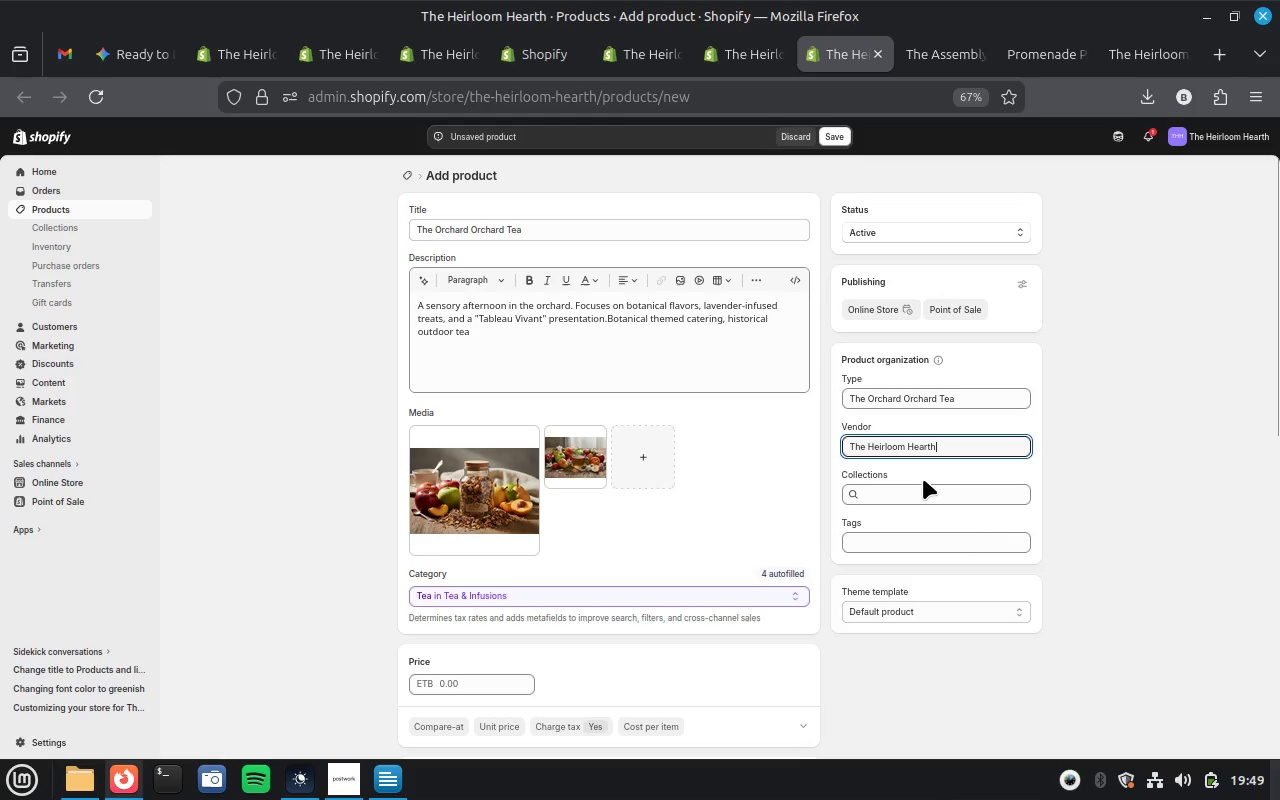 
left_click([917, 491])
 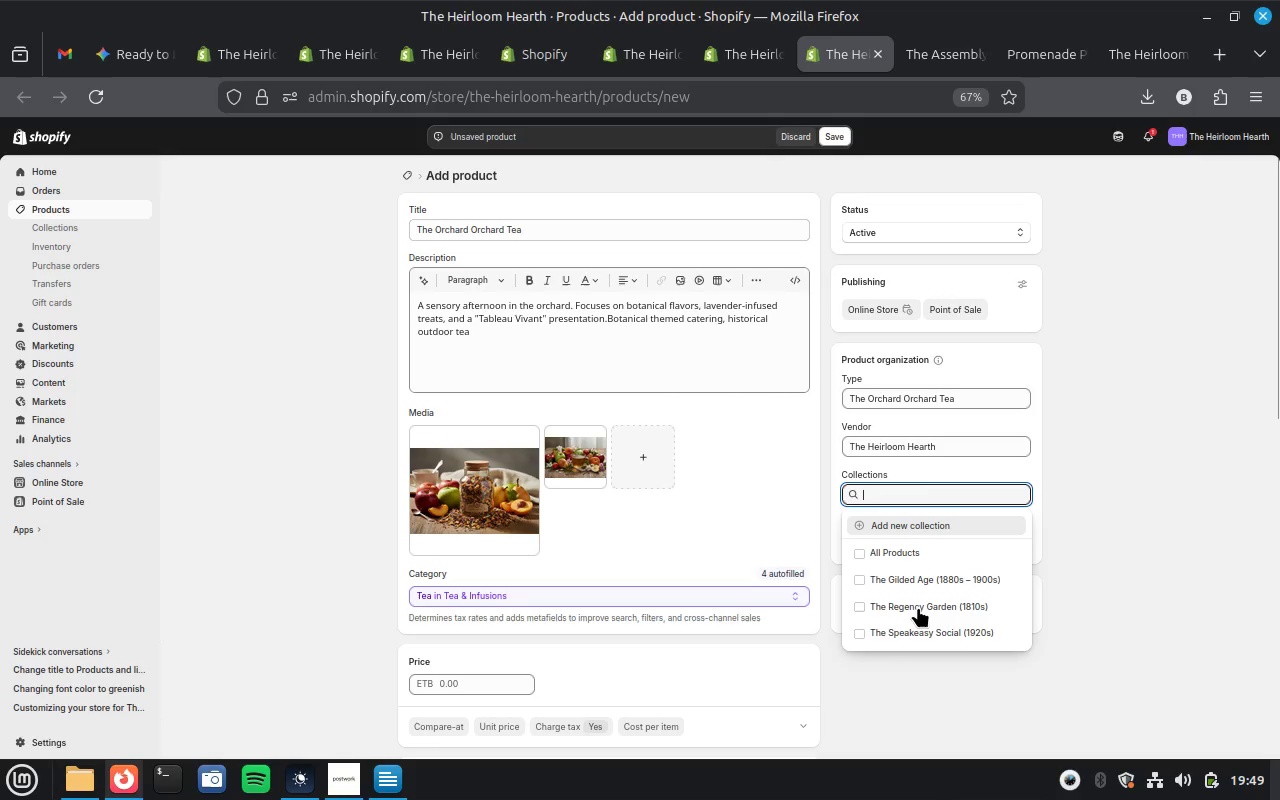 
left_click([918, 607])
 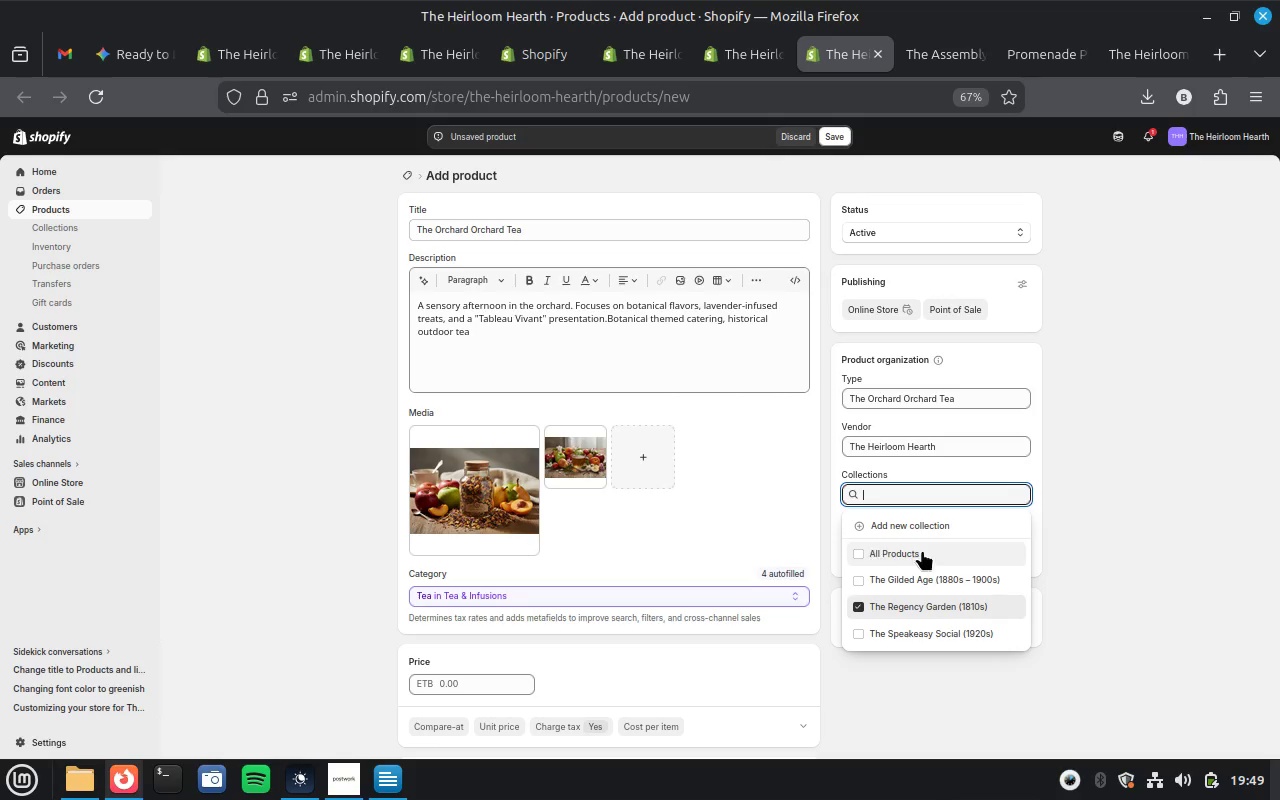 
left_click([1160, 535])
 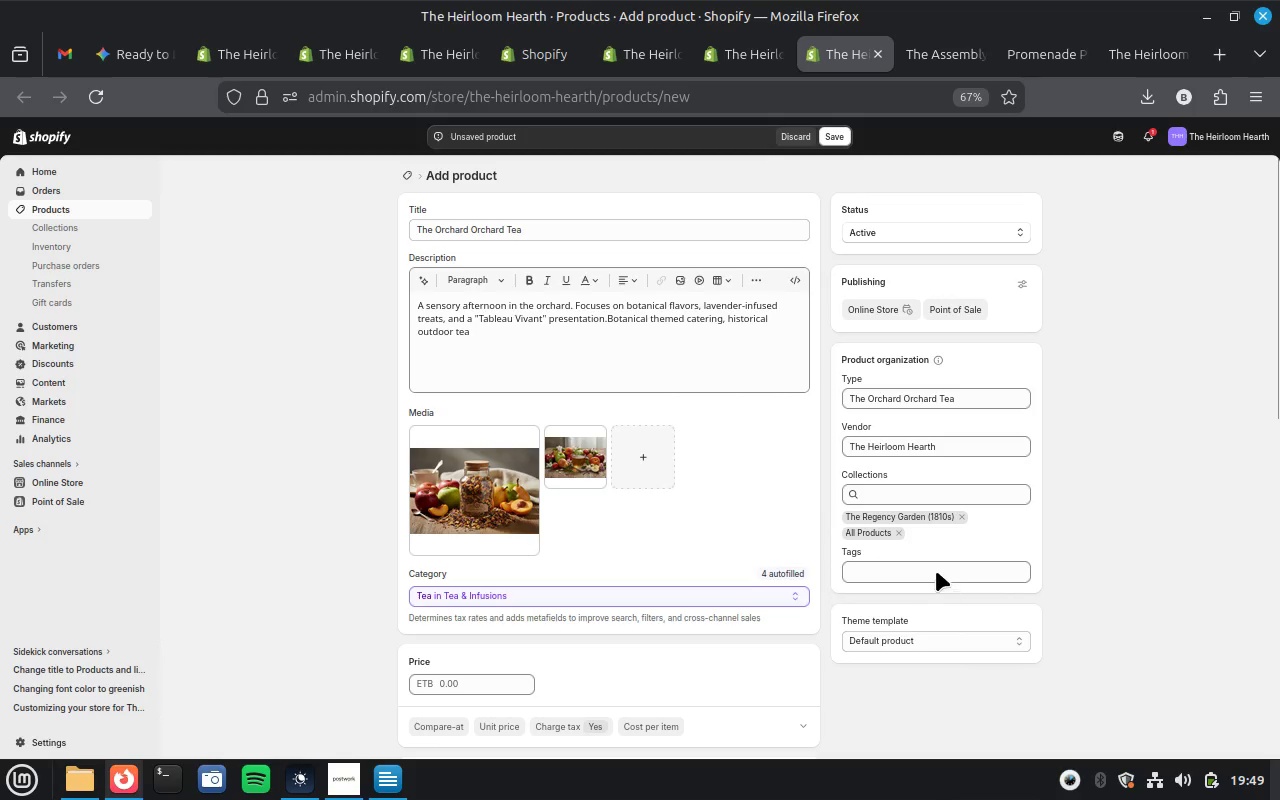 
left_click([935, 567])
 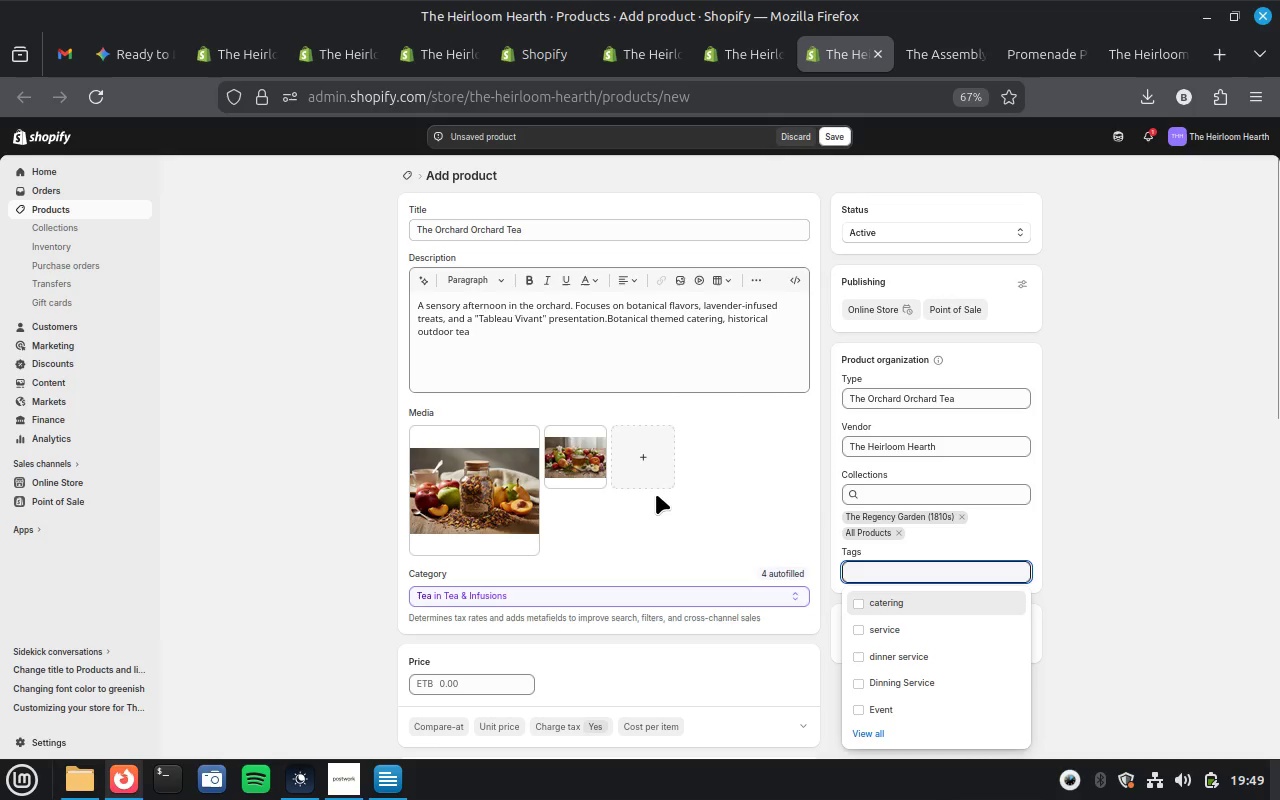 
wait(7.63)
 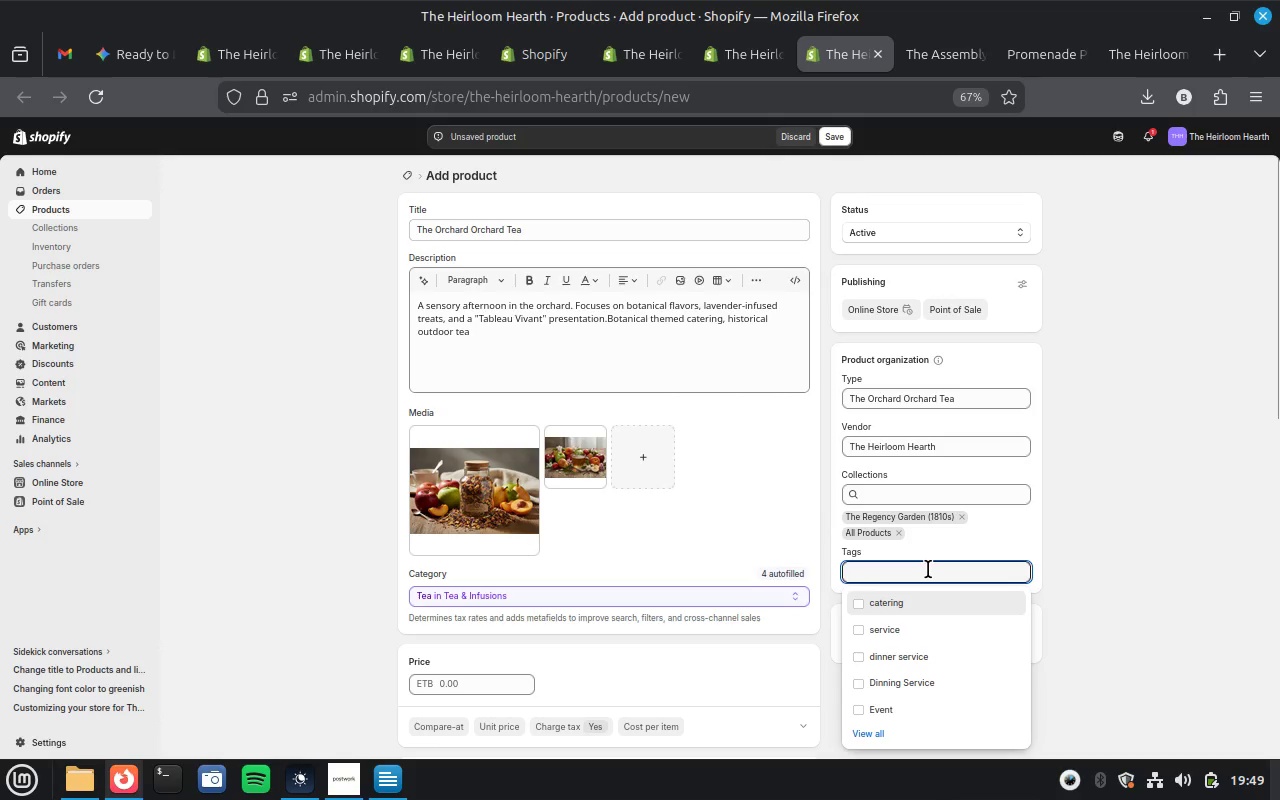 
left_click([886, 733])
 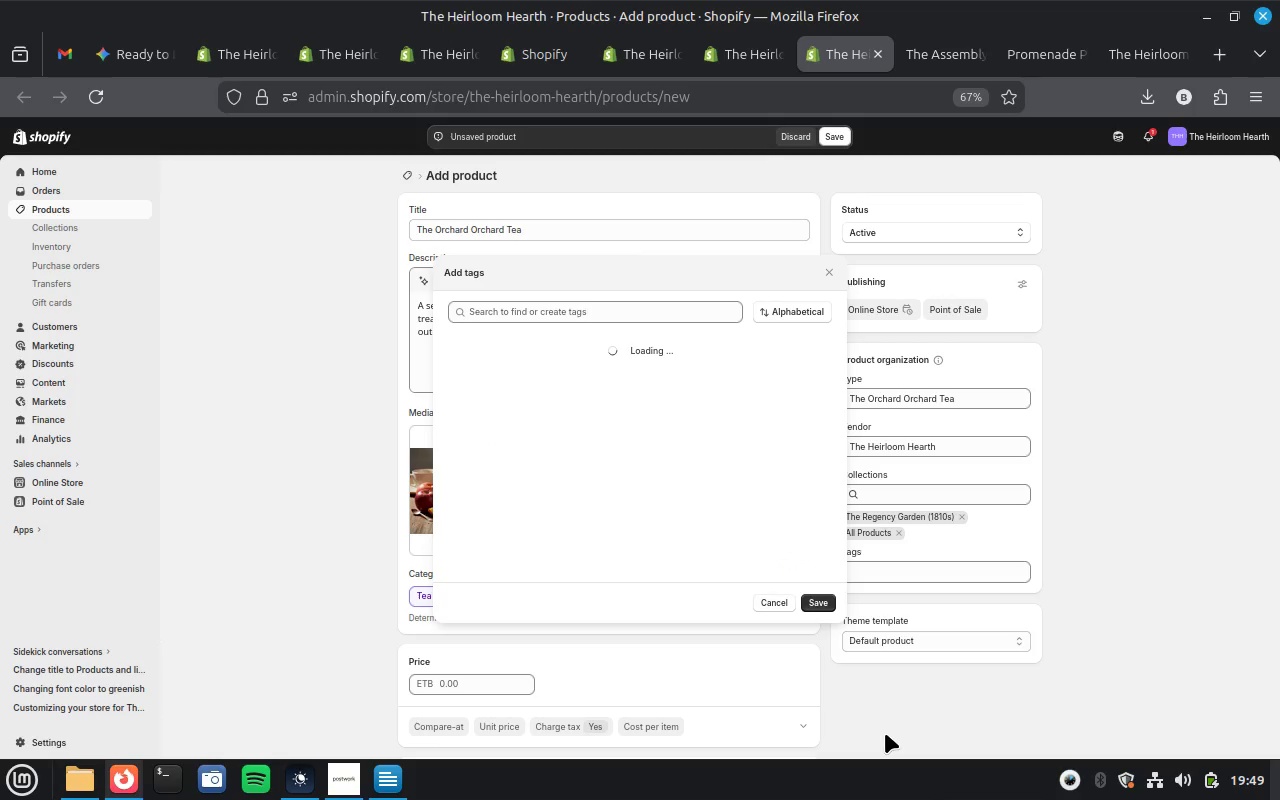 
mouse_move([604, 459])
 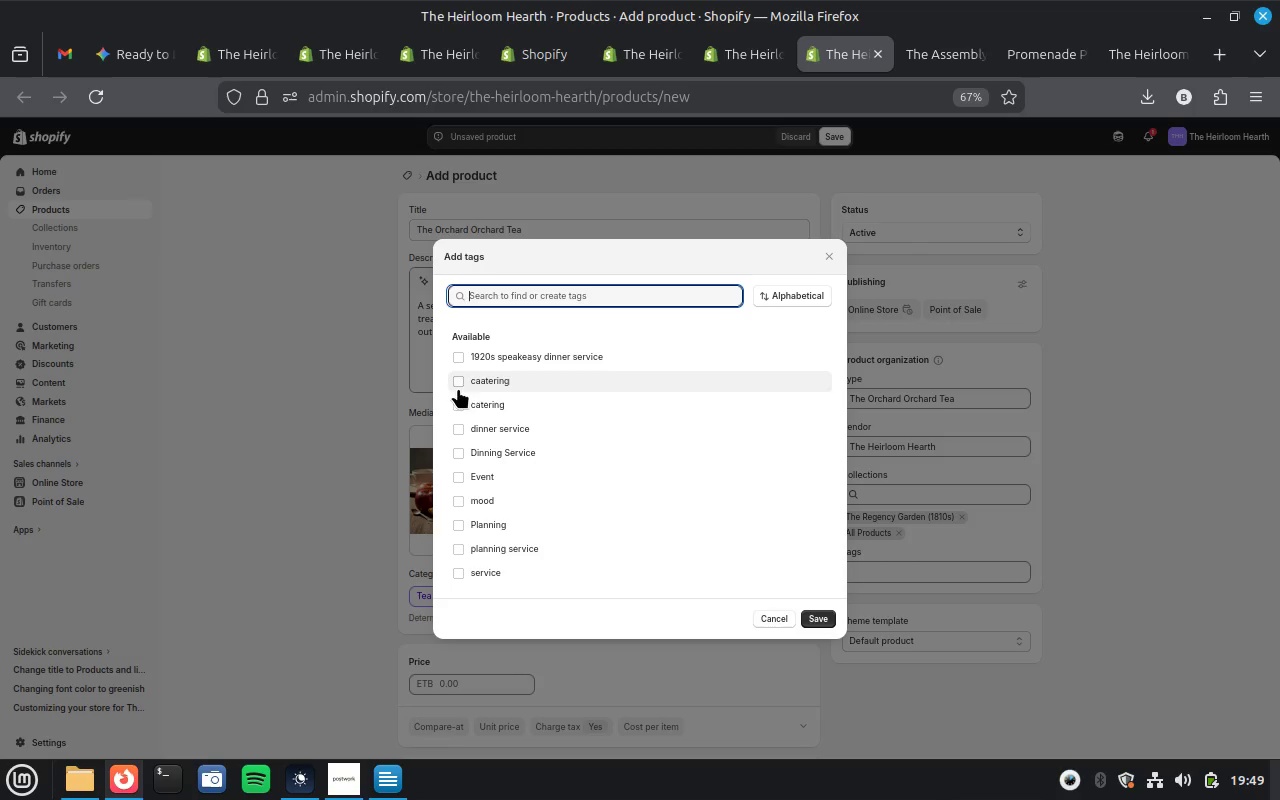 
left_click([457, 402])
 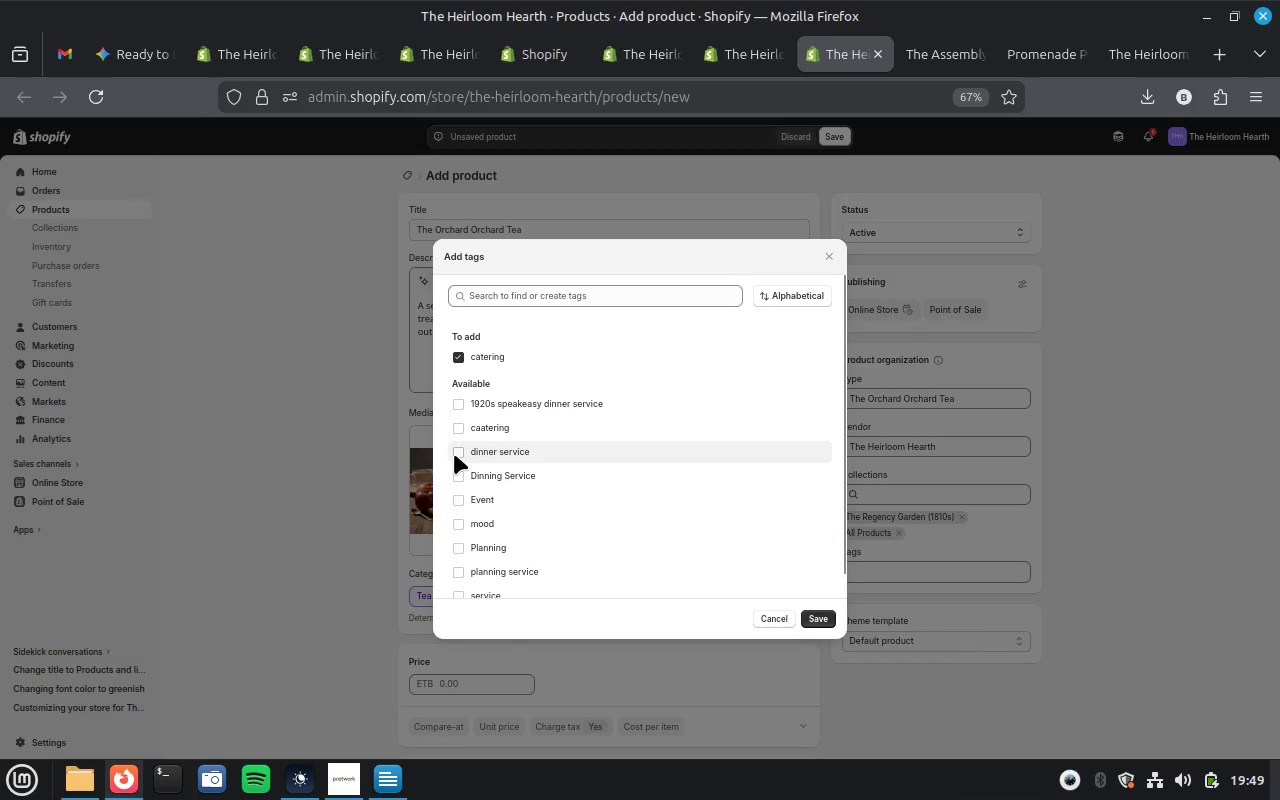 
left_click([457, 451])
 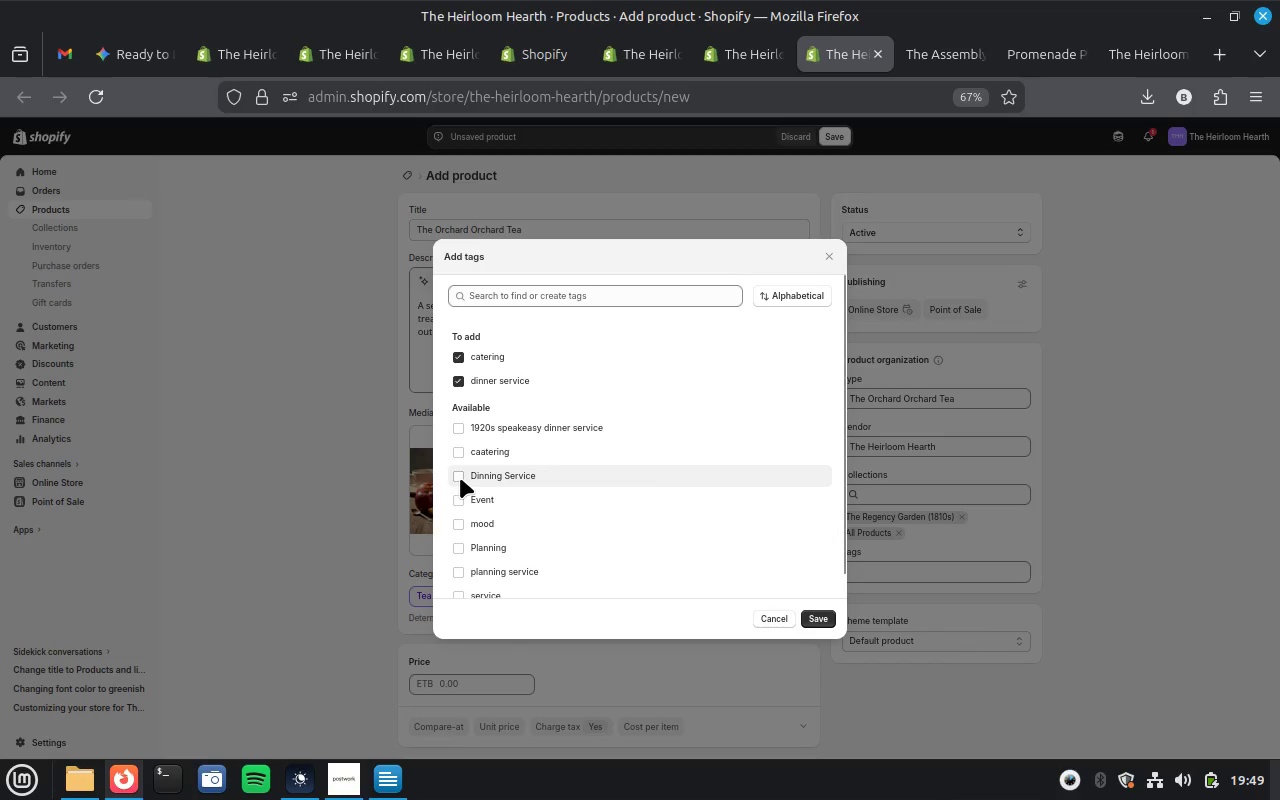 
left_click([459, 476])
 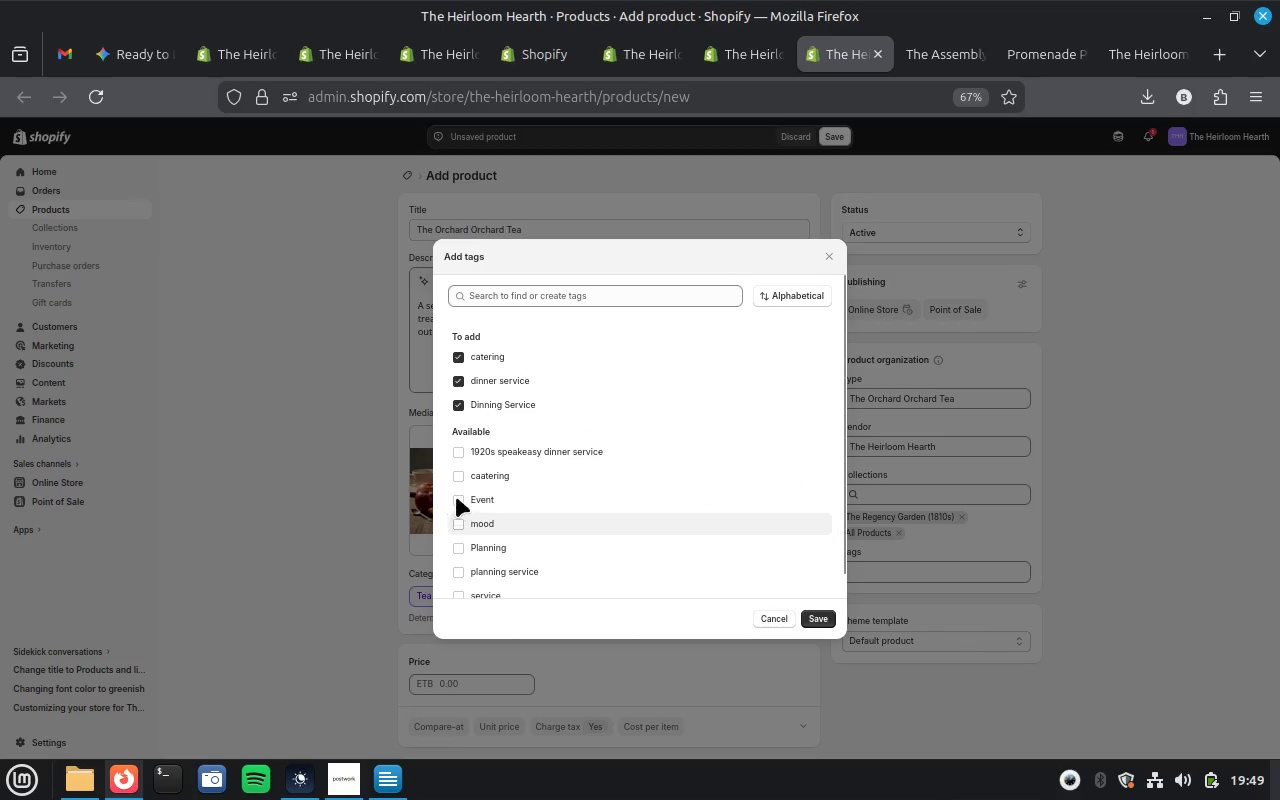 
left_click([457, 495])
 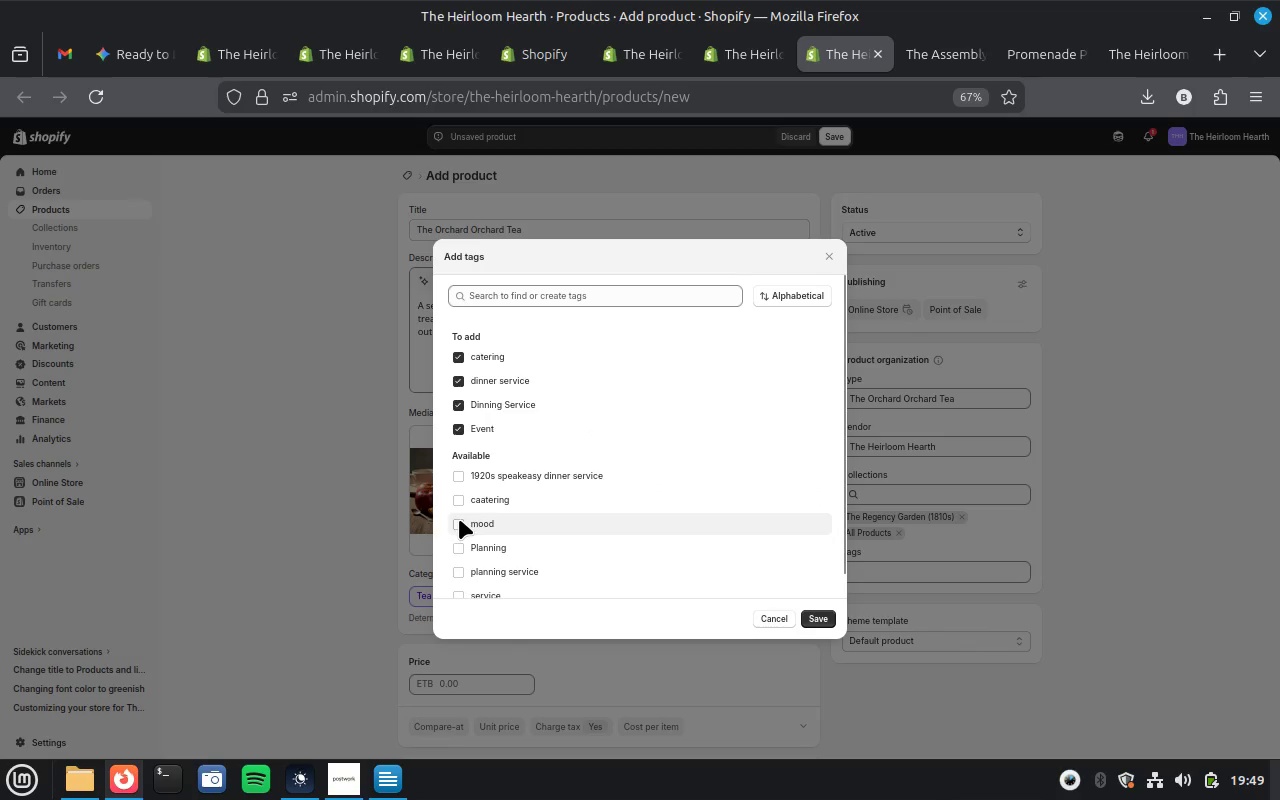 
left_click([459, 519])
 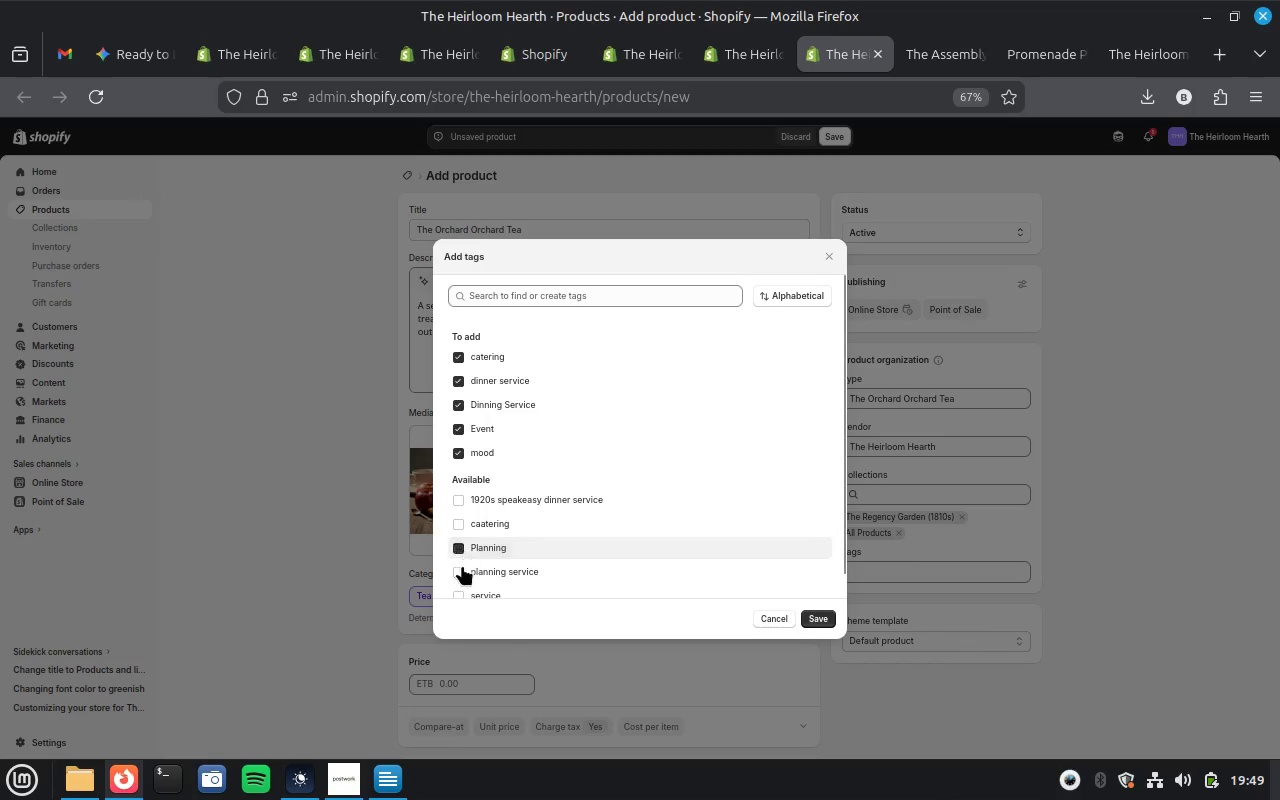 
left_click([462, 569])
 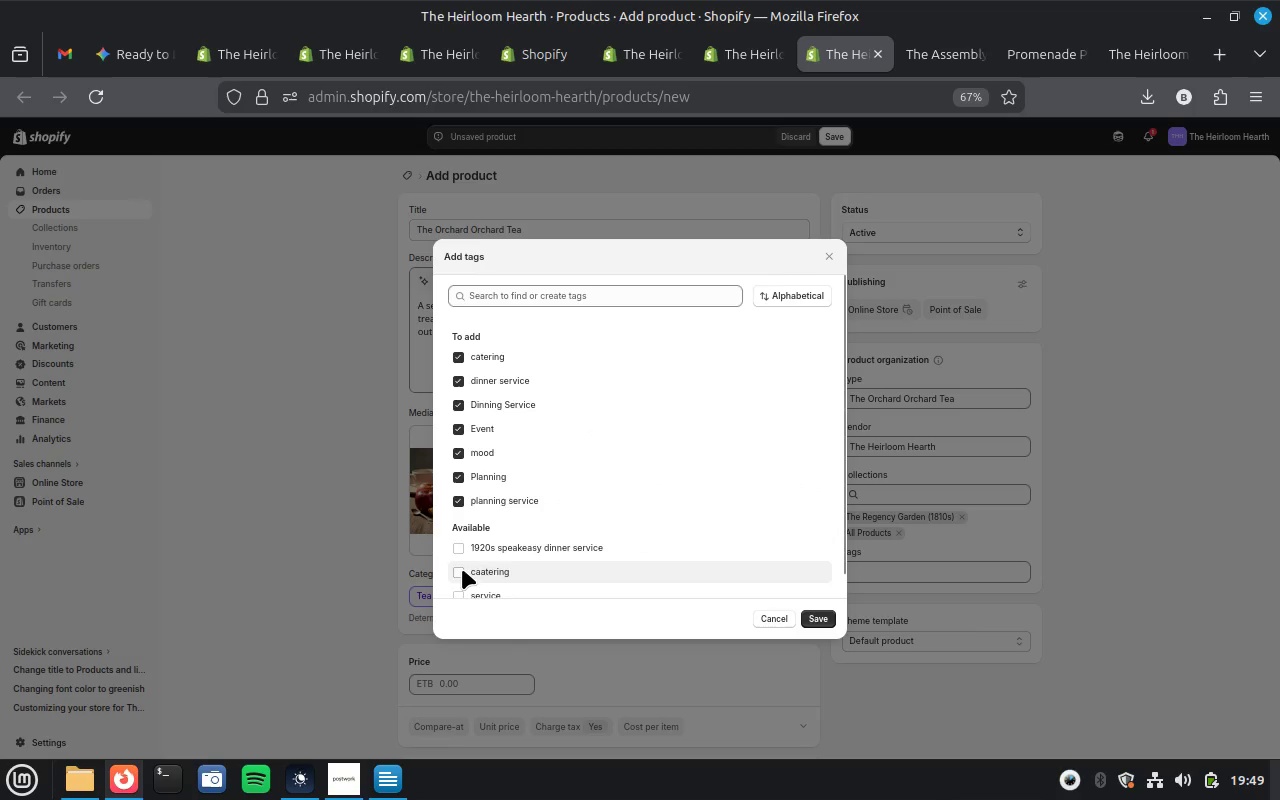 
scroll: coordinate [462, 569], scroll_direction: down, amount: 1.0
 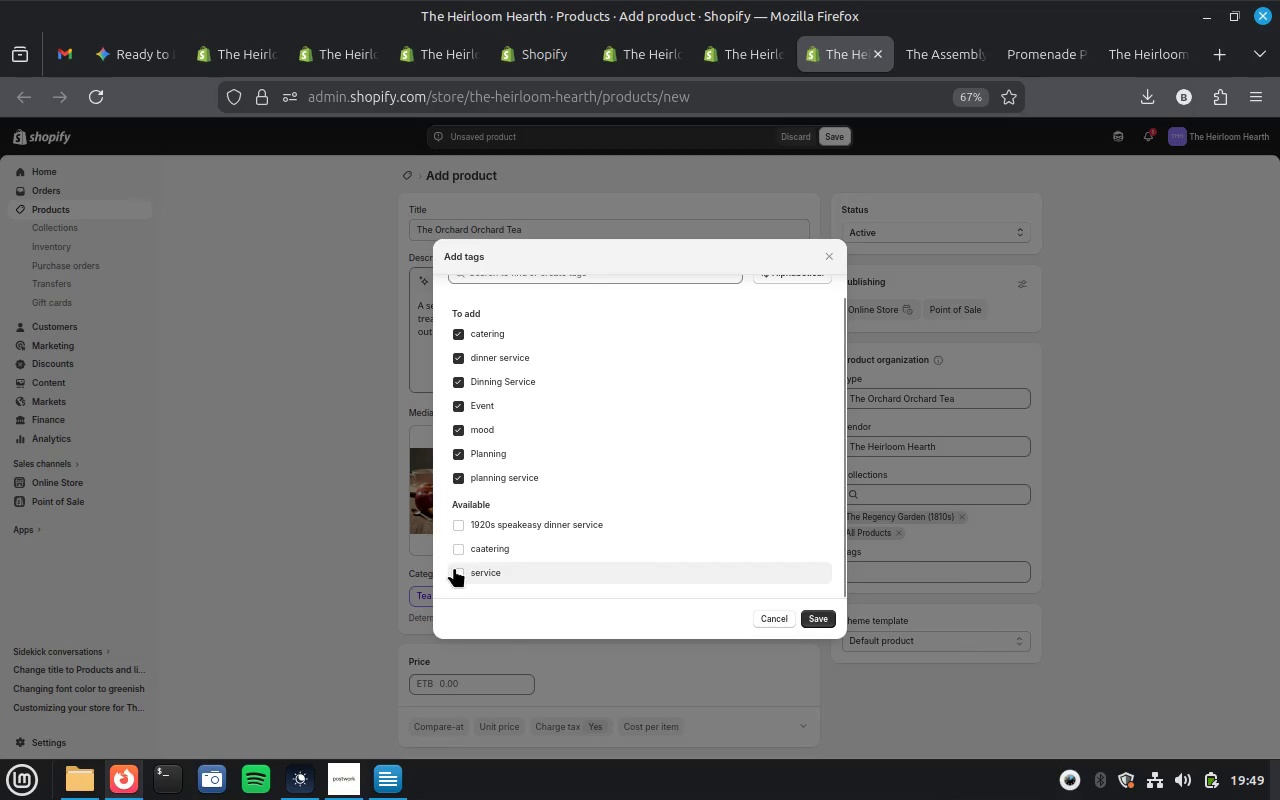 
left_click([452, 567])
 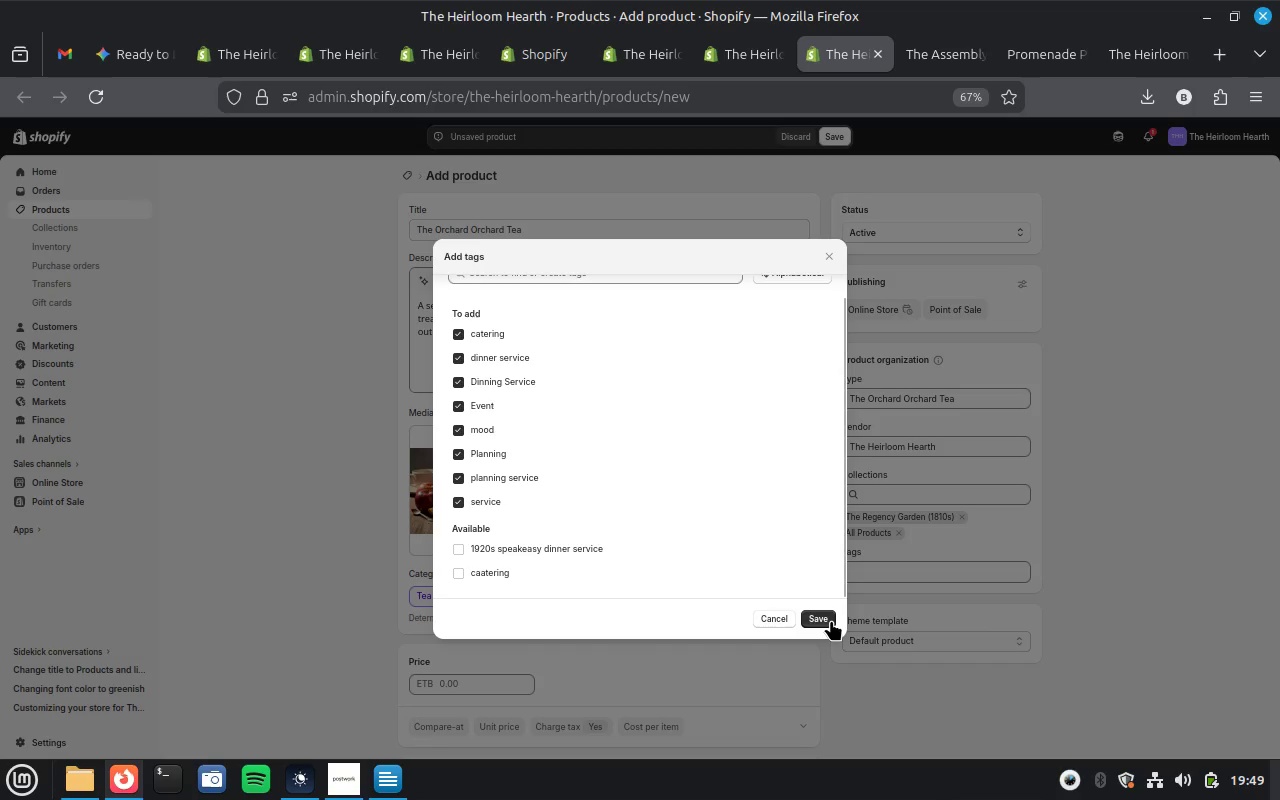 
left_click([830, 619])
 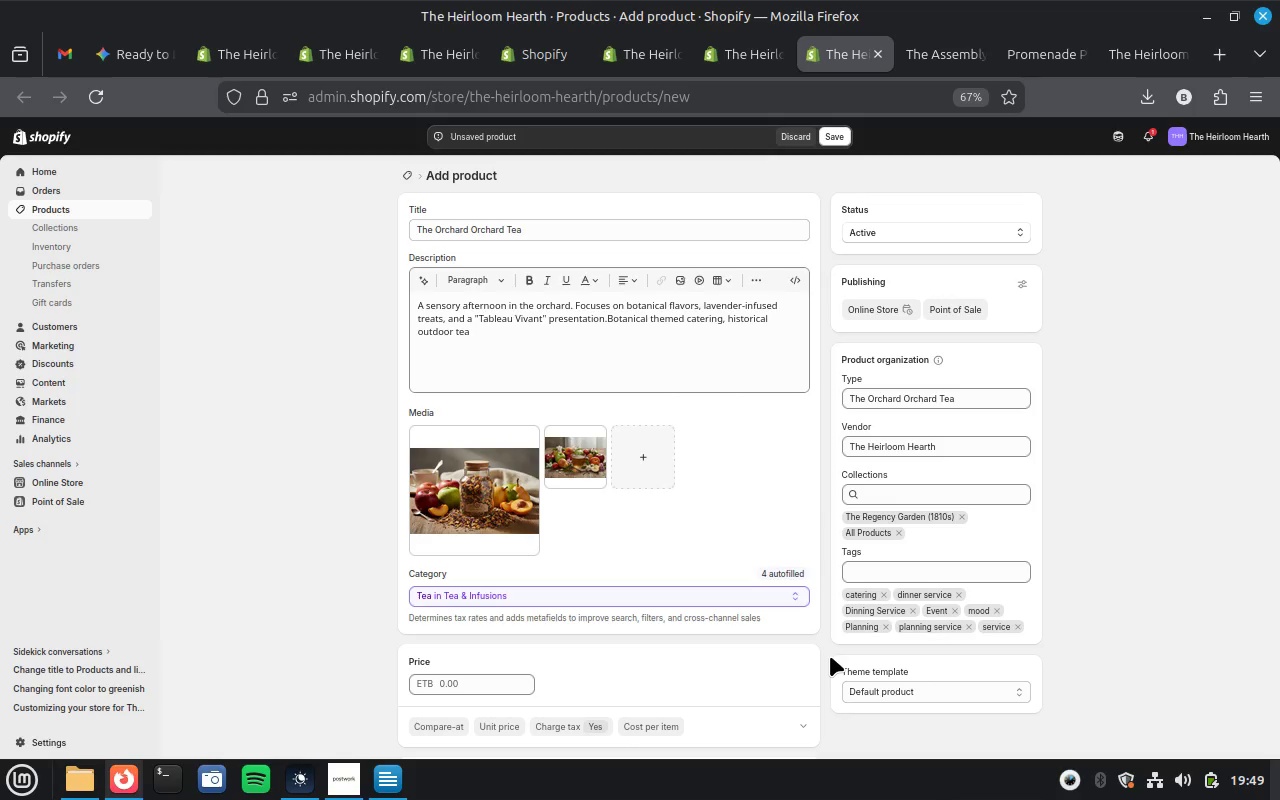 
scroll: coordinate [830, 656], scroll_direction: down, amount: 2.0
 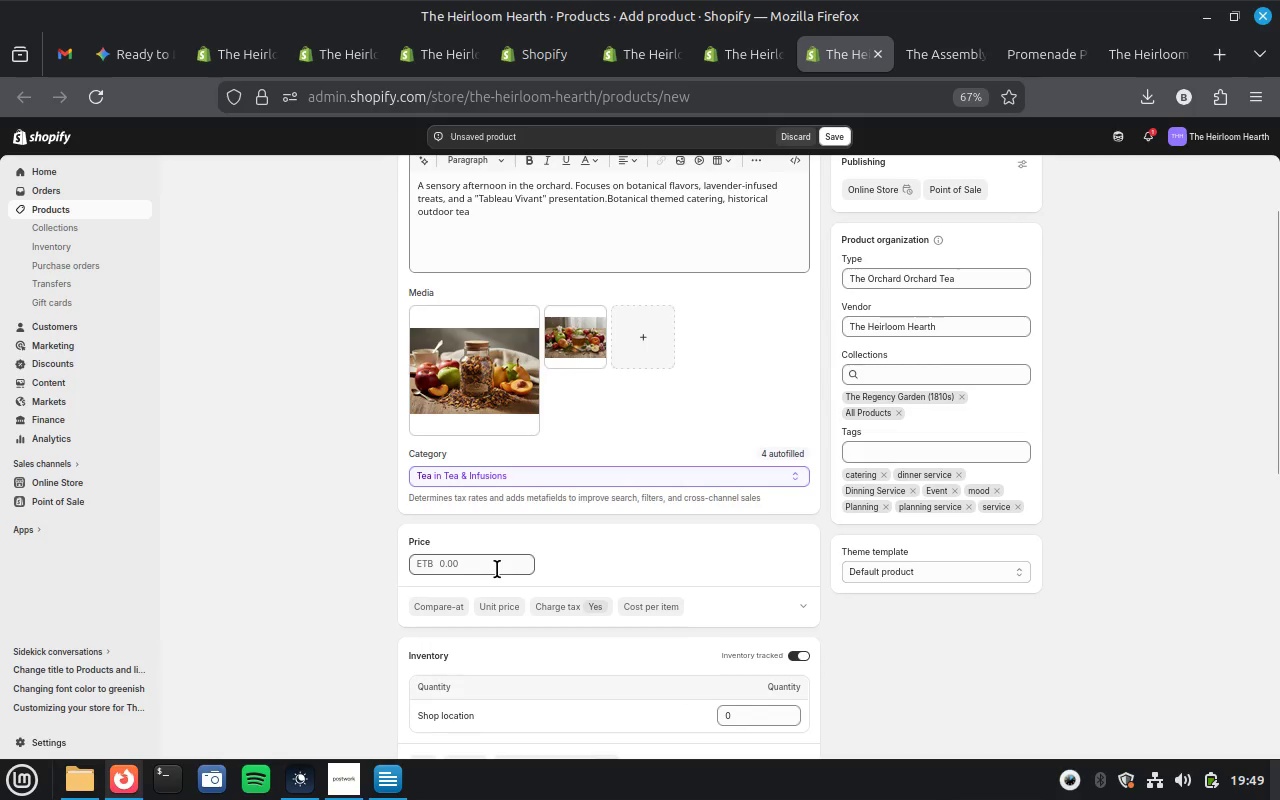 
left_click_drag(start_coordinate=[474, 557], to_coordinate=[425, 557])
 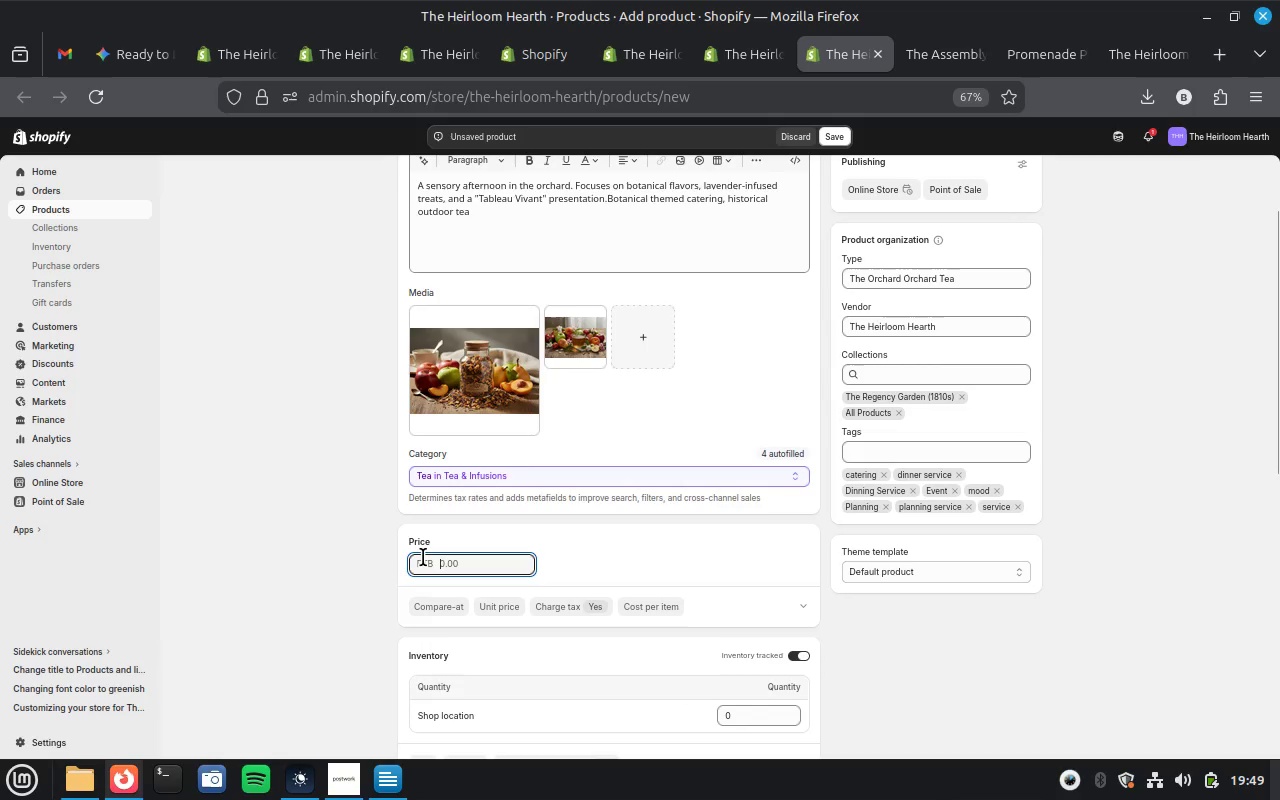 
type(199.99)
 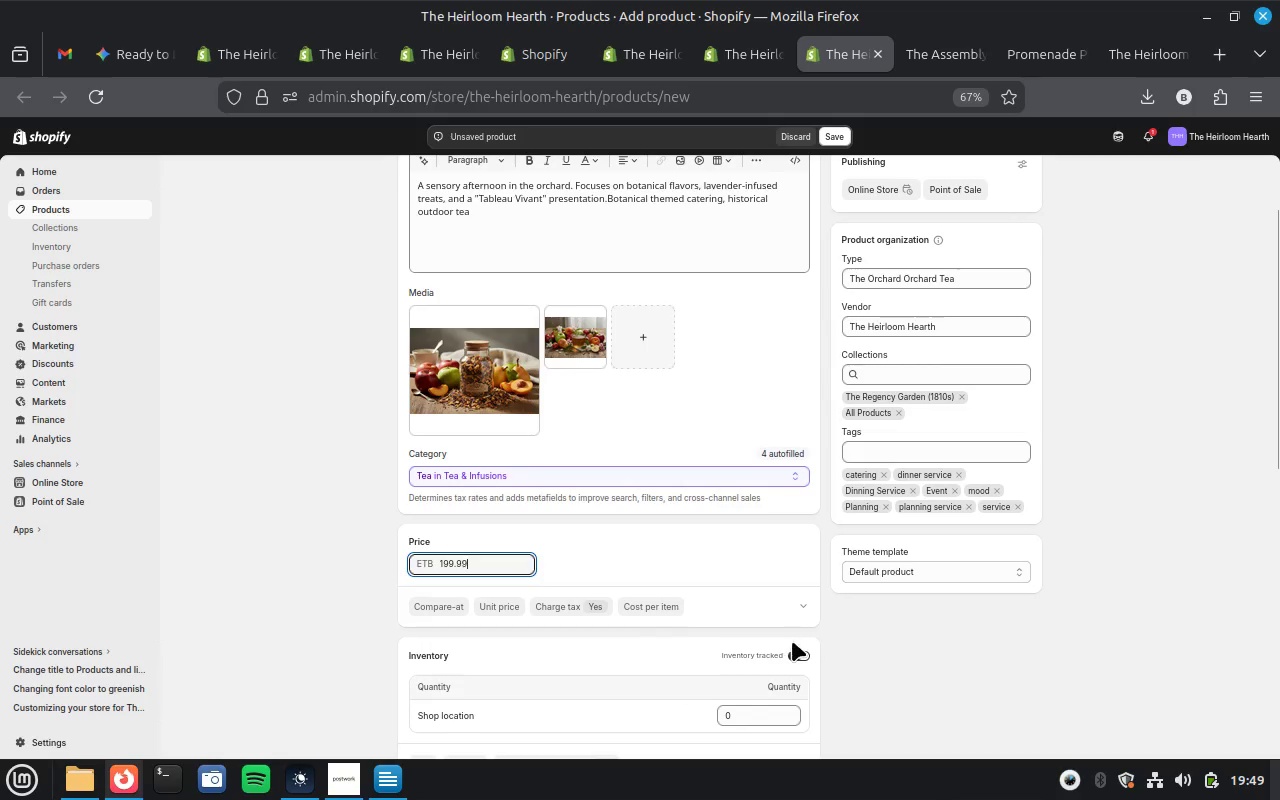 
scroll: coordinate [791, 642], scroll_direction: down, amount: 1.0
 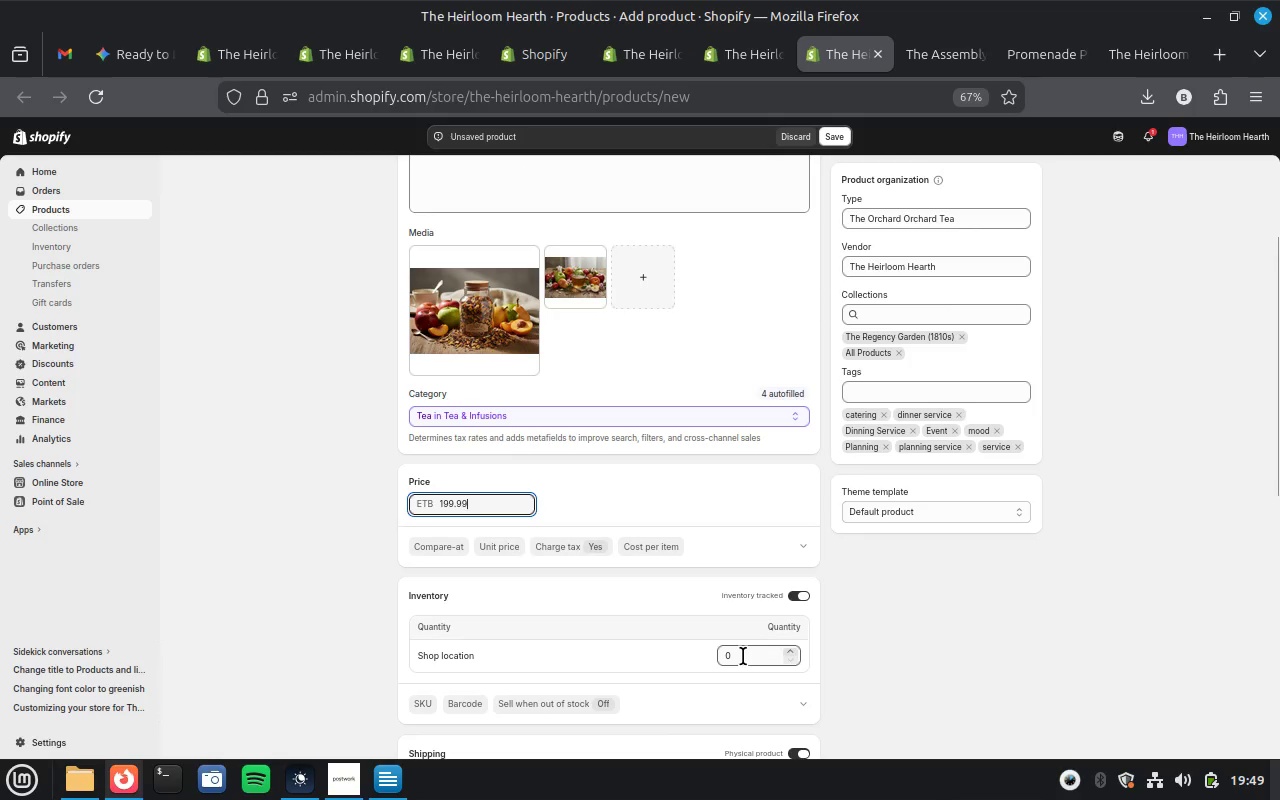 
left_click_drag(start_coordinate=[742, 656], to_coordinate=[716, 661])
 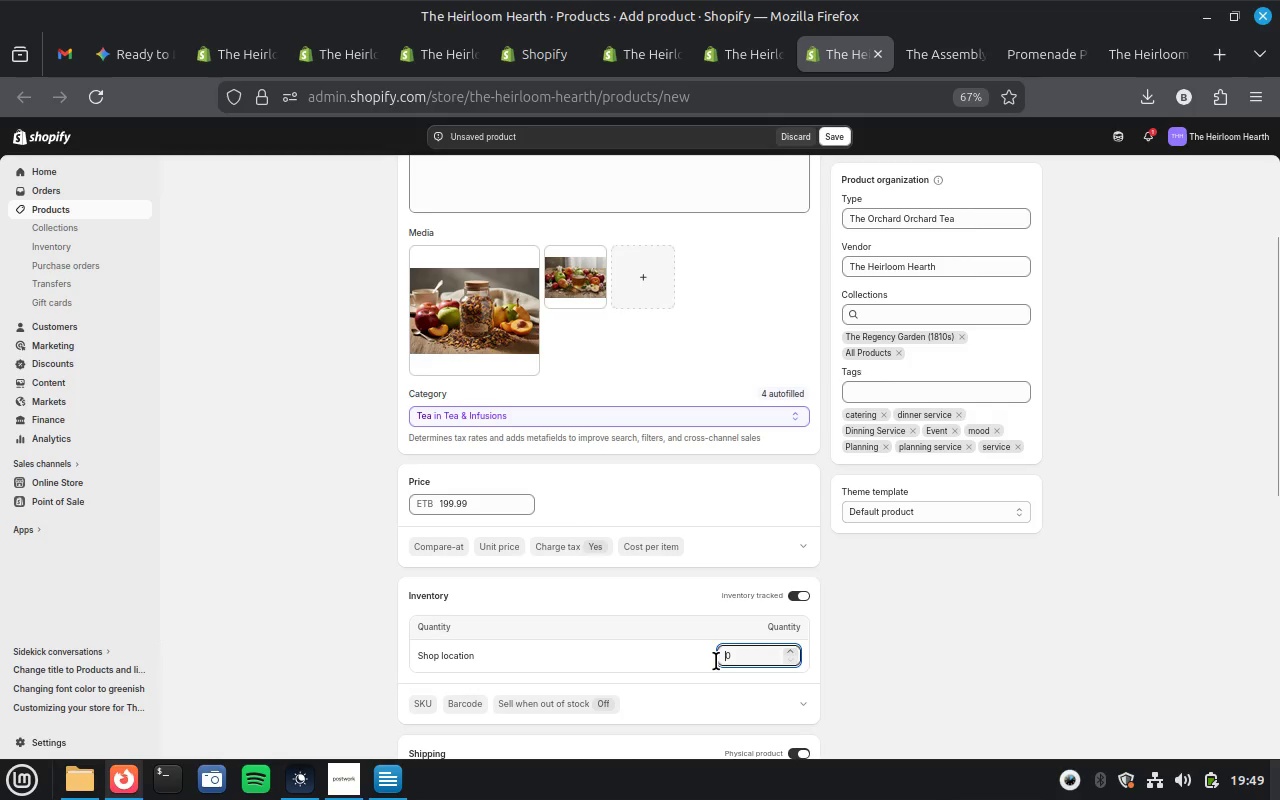 
type(10)
 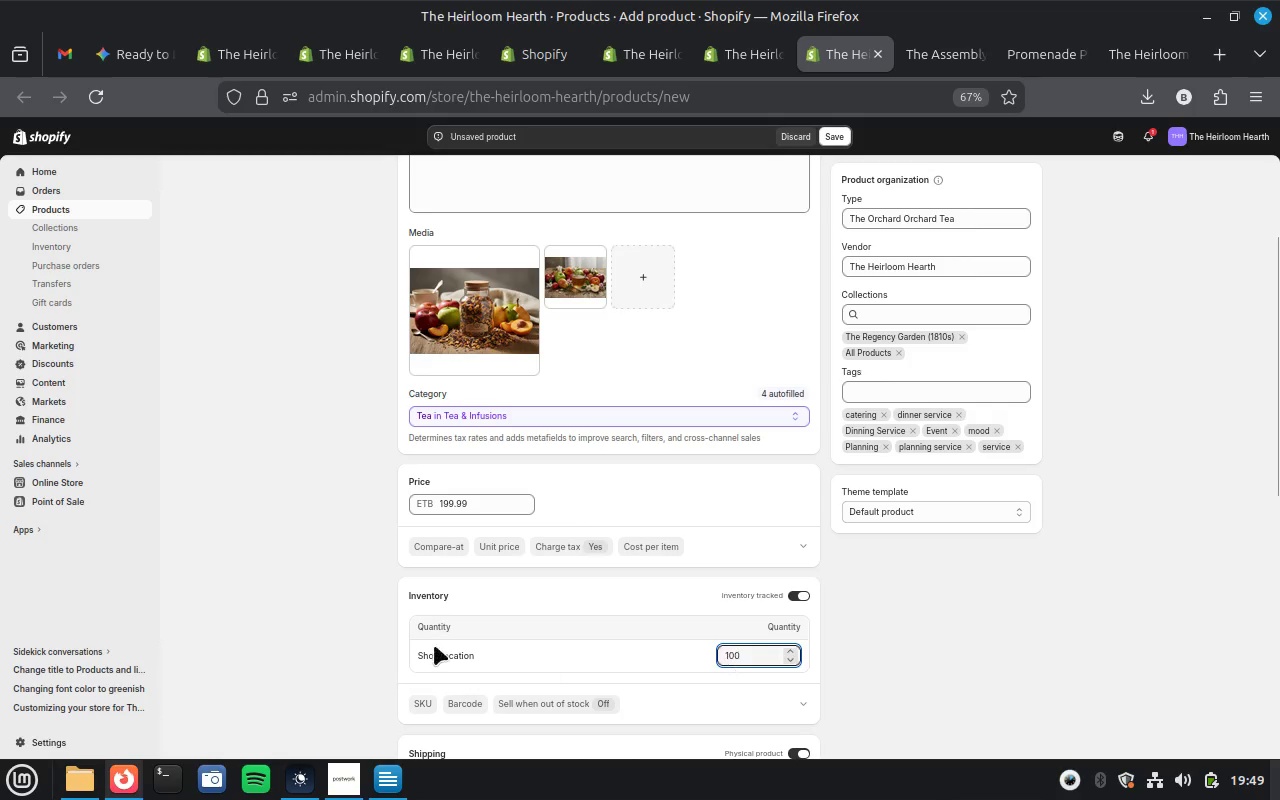 
scroll: coordinate [428, 645], scroll_direction: down, amount: 2.0
 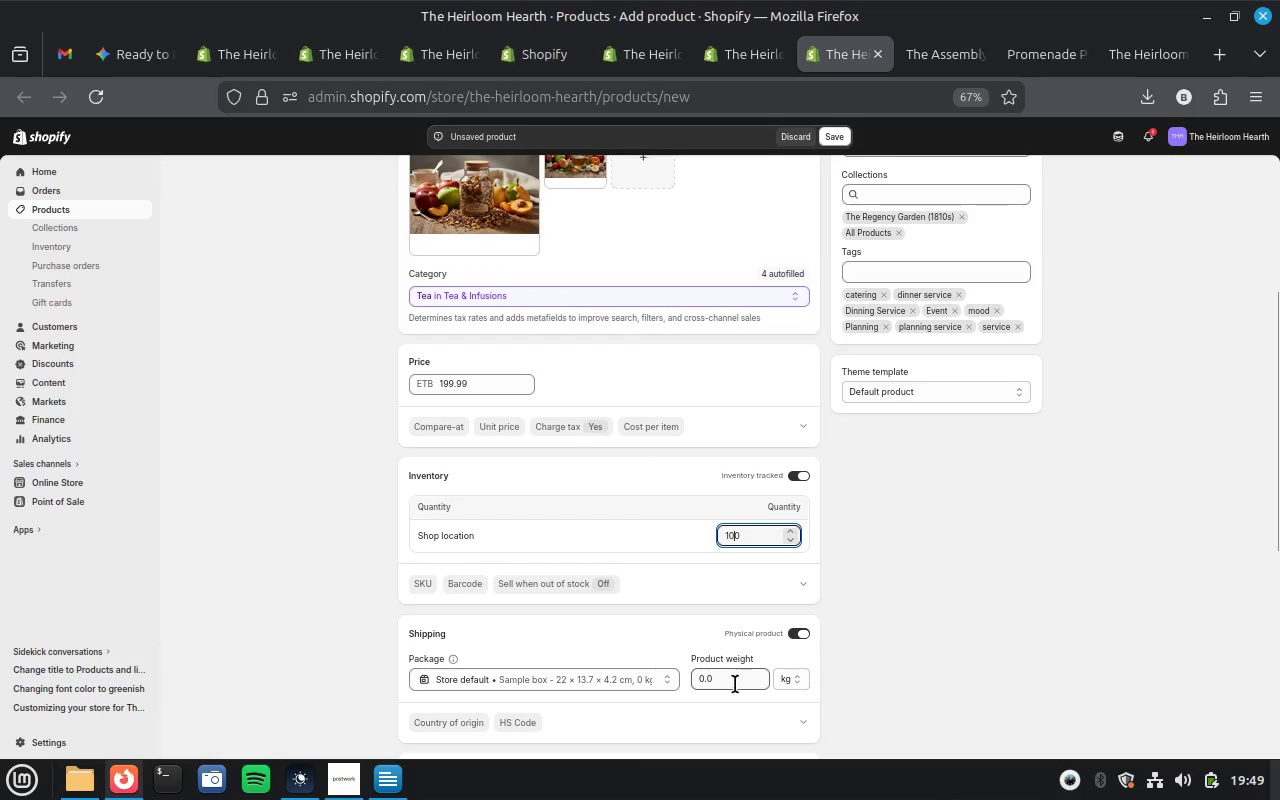 
left_click_drag(start_coordinate=[732, 682], to_coordinate=[674, 677])
 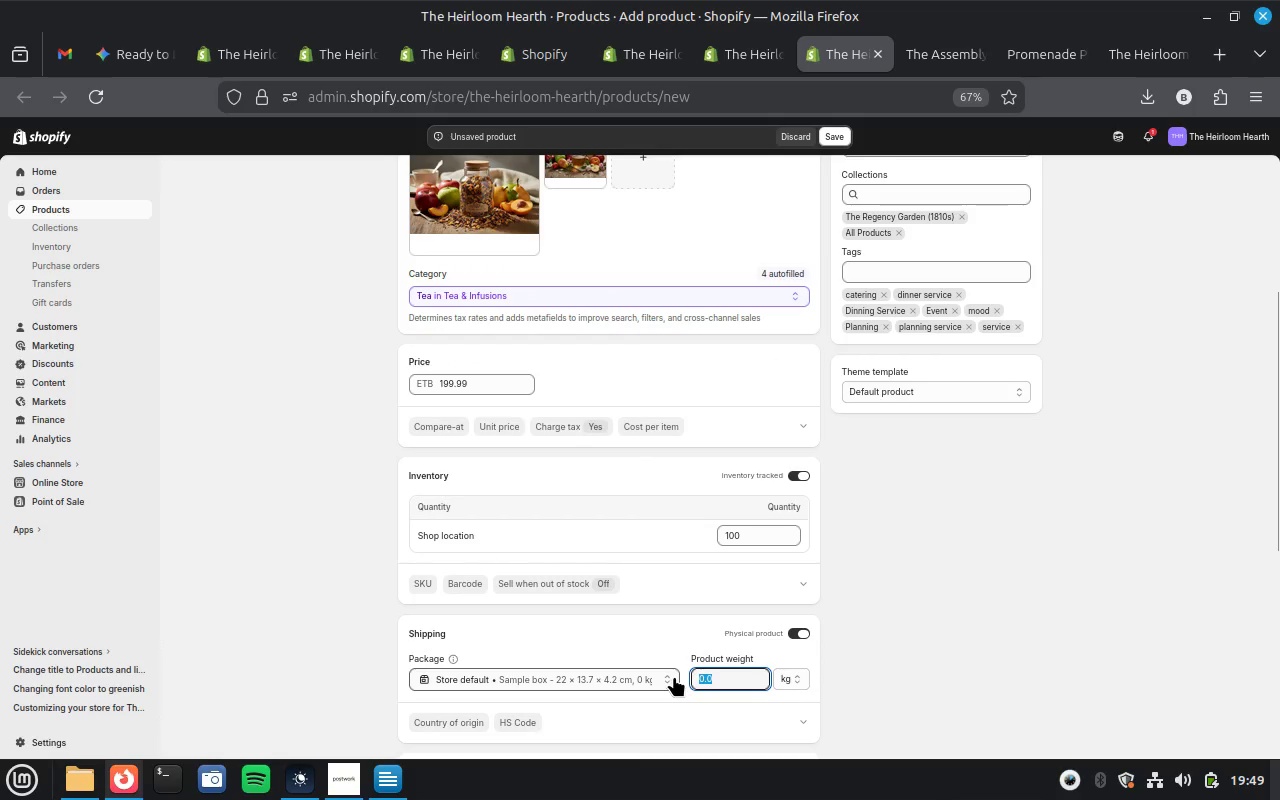 
key(2)
 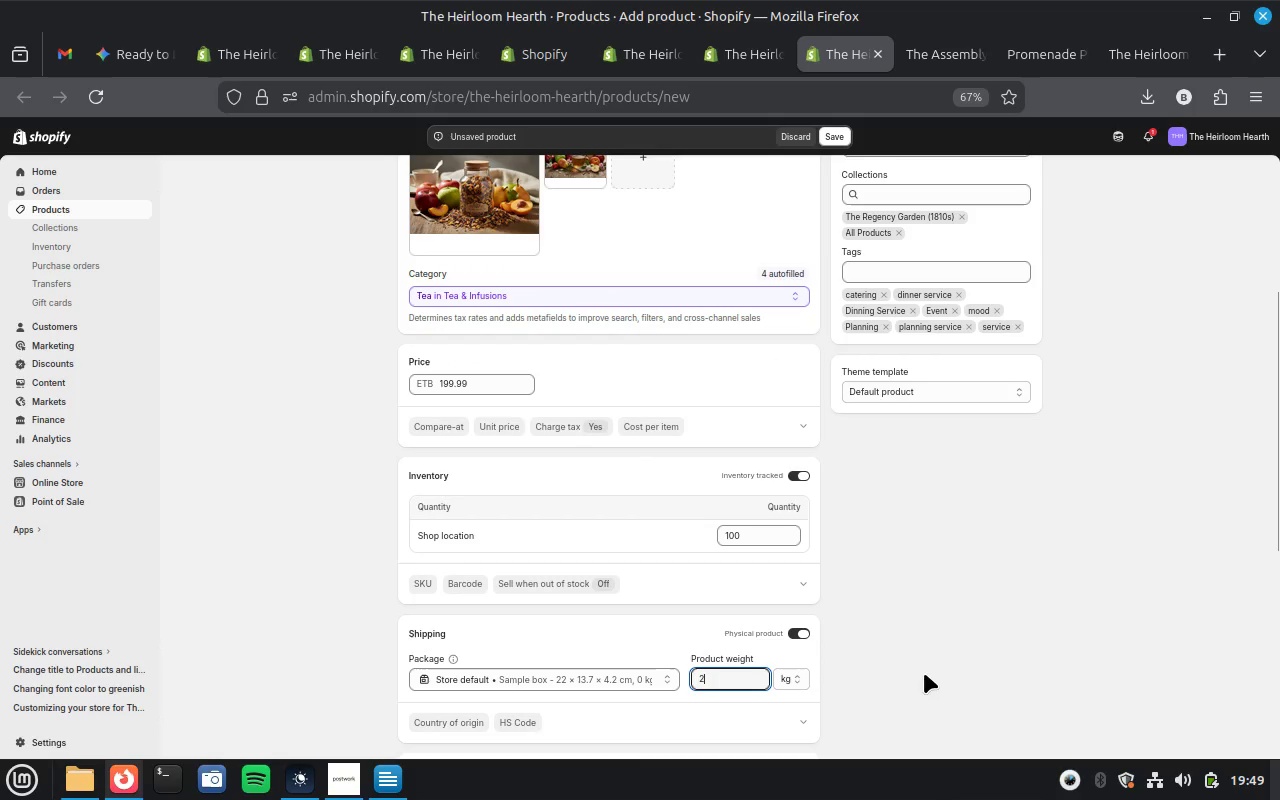 
left_click([907, 645])
 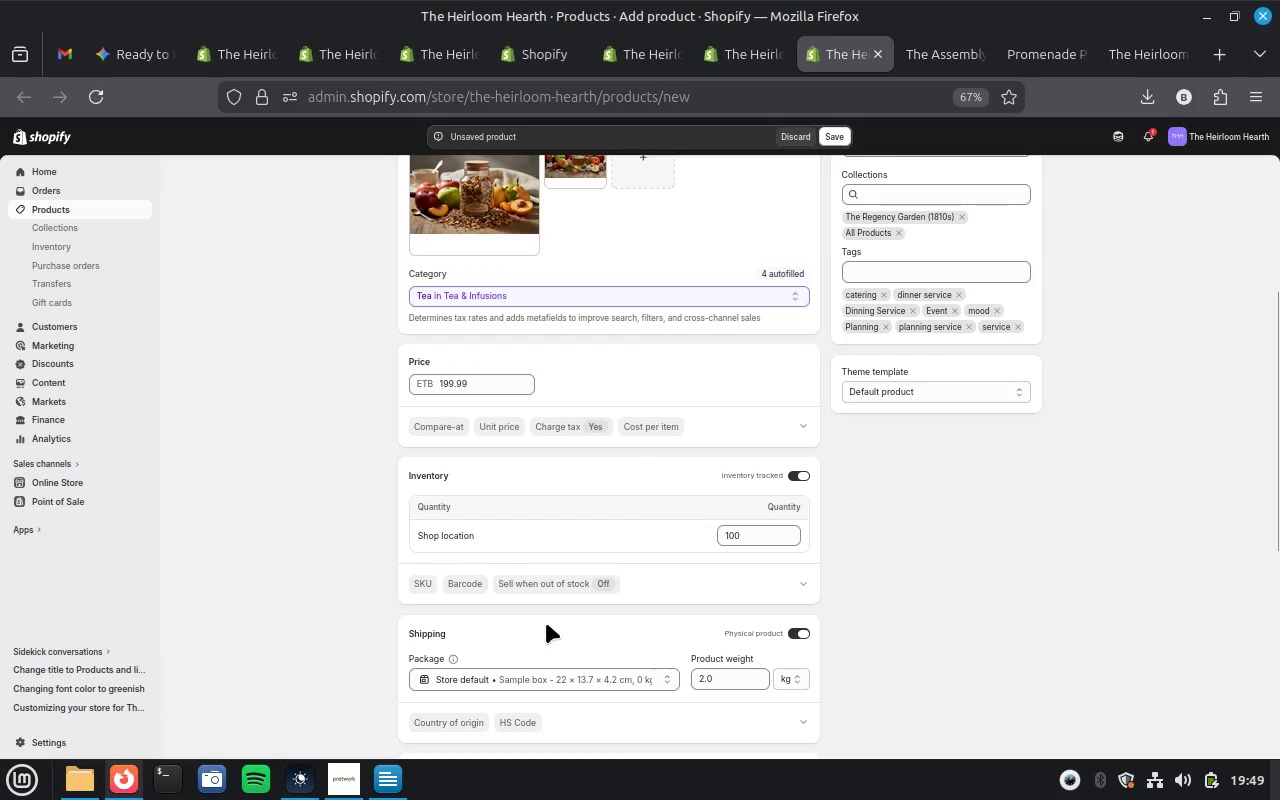 
scroll: coordinate [642, 603], scroll_direction: down, amount: 9.0
 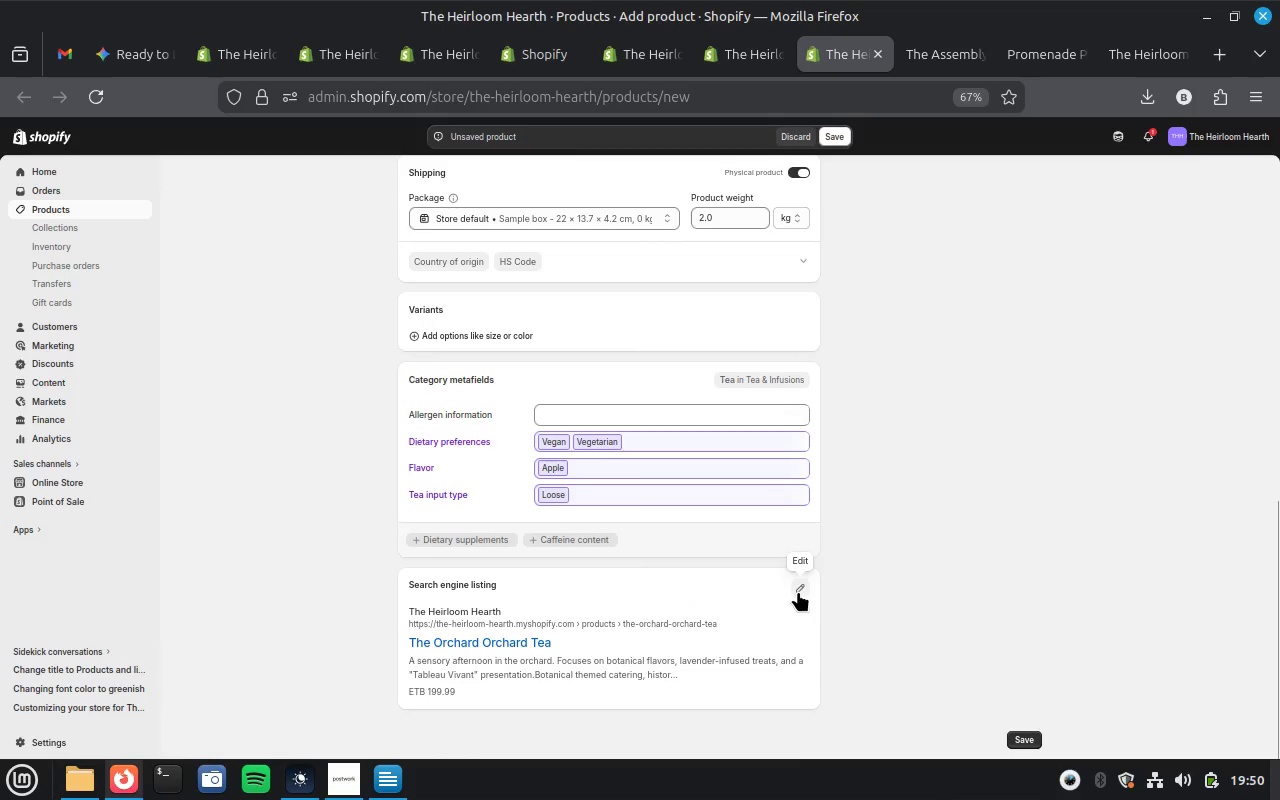 
left_click([798, 591])
 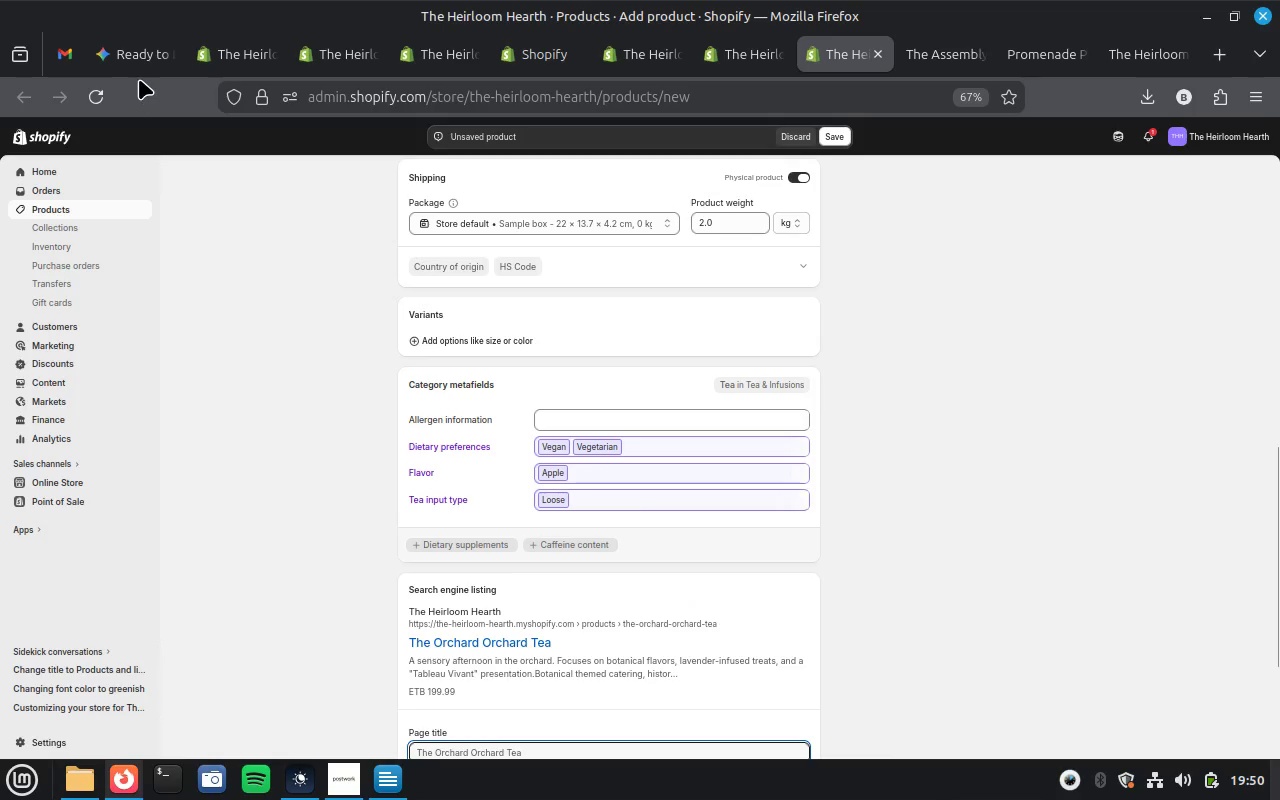 
left_click([139, 43])
 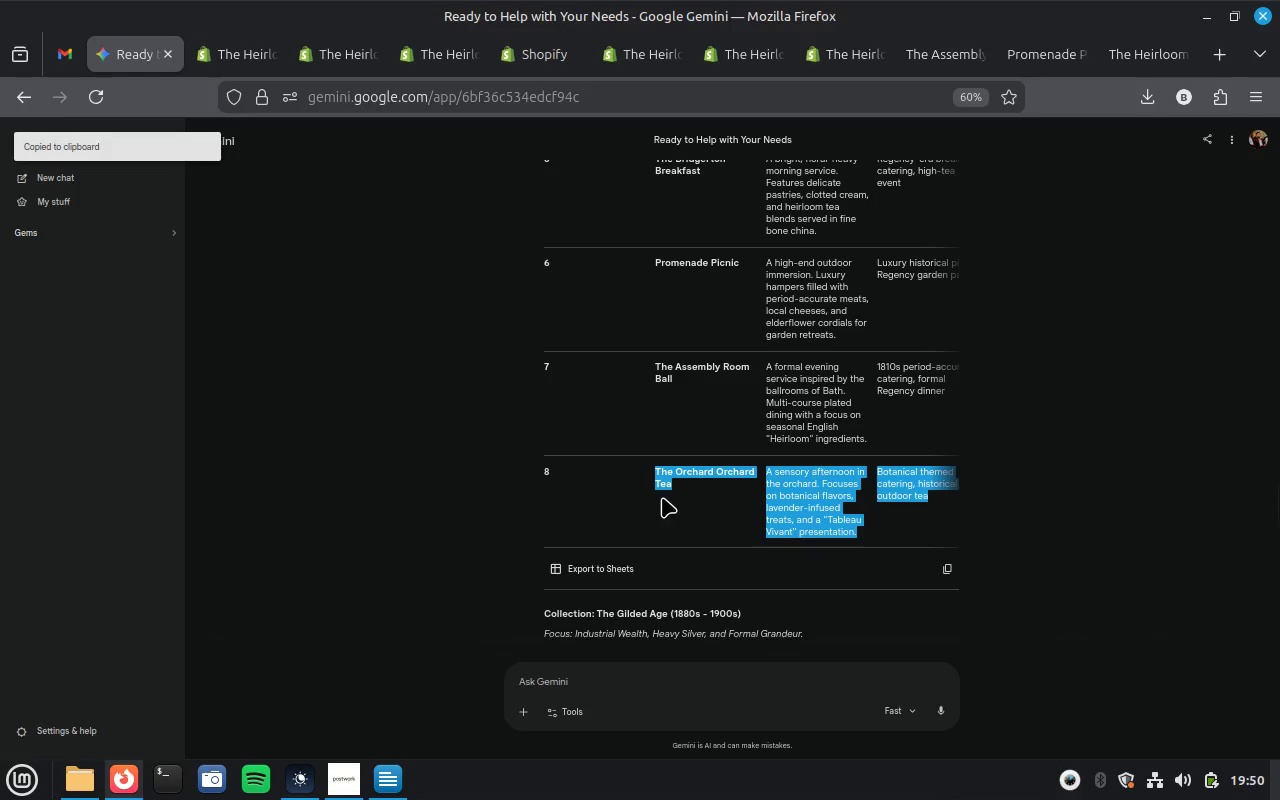 
scroll: coordinate [676, 498], scroll_direction: down, amount: 5.0
 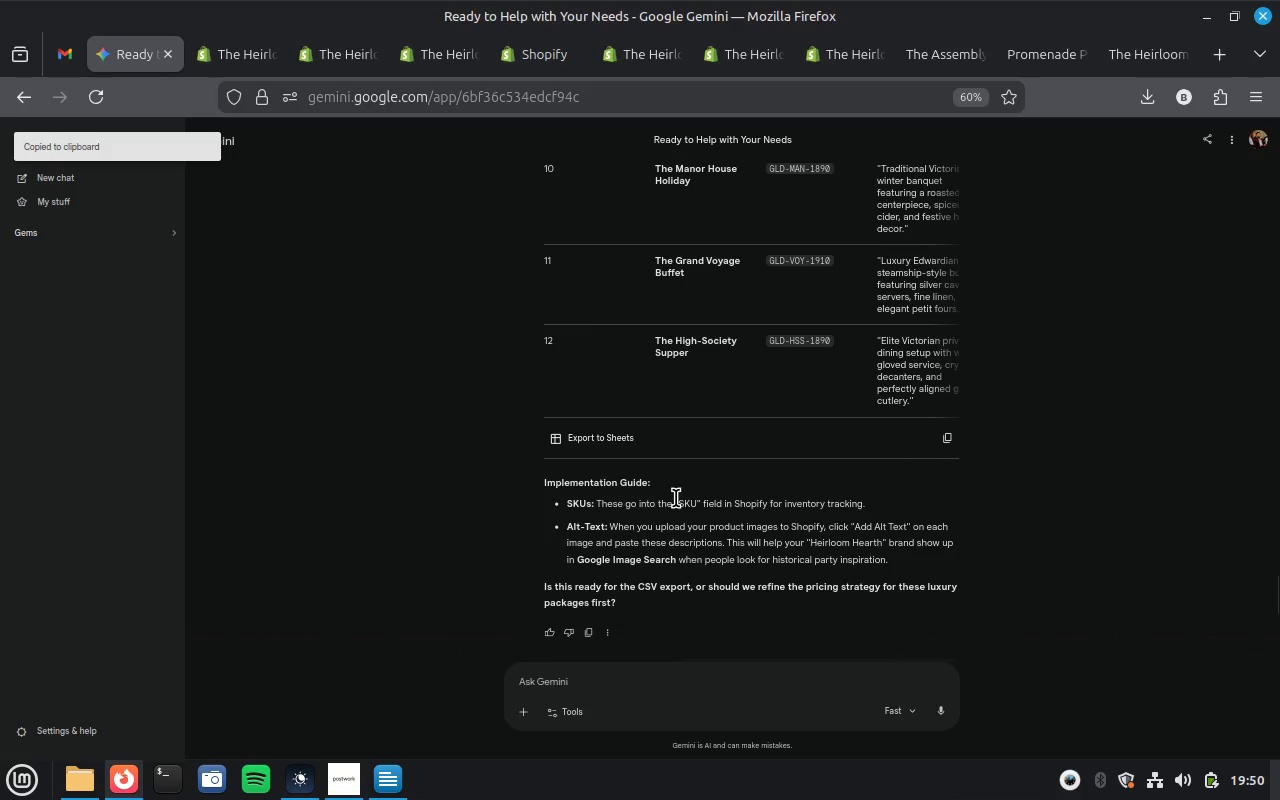 
scroll: coordinate [716, 365], scroll_direction: up, amount: 8.0
 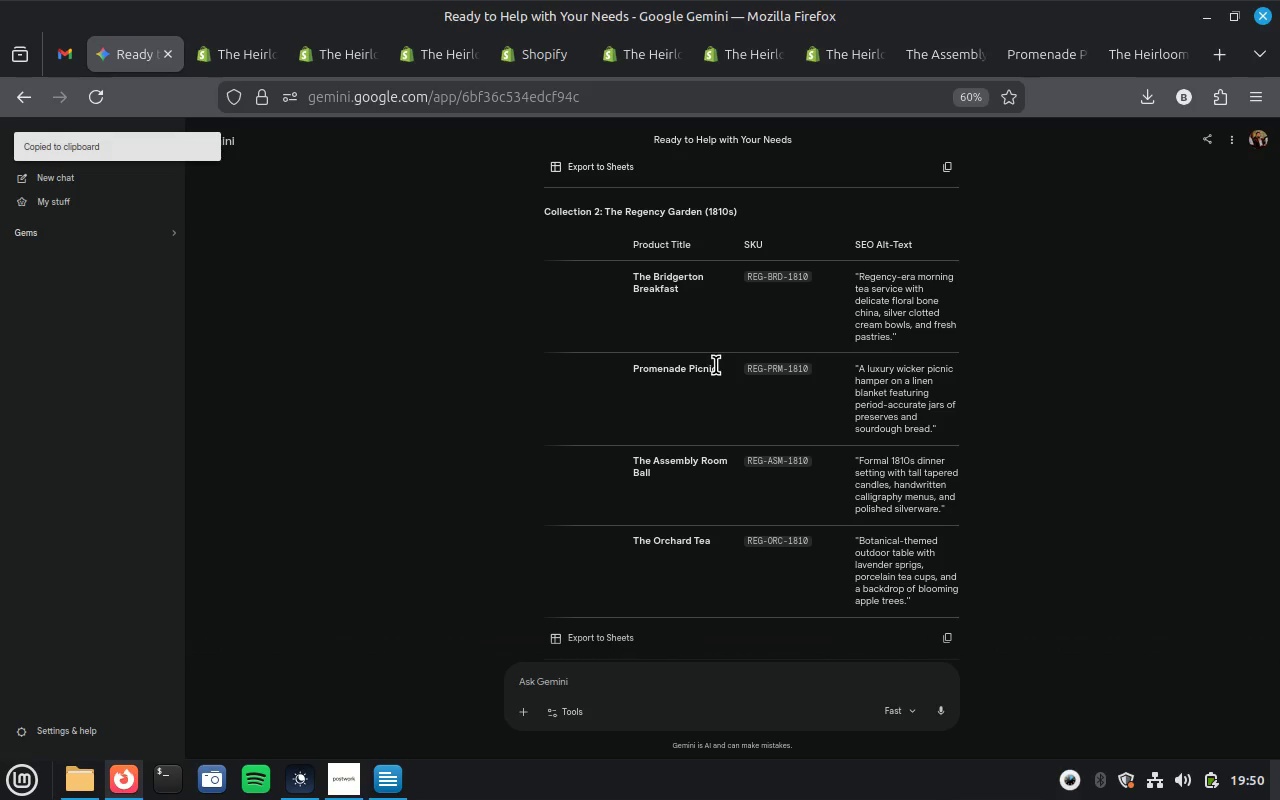 
mouse_move([908, 56])
 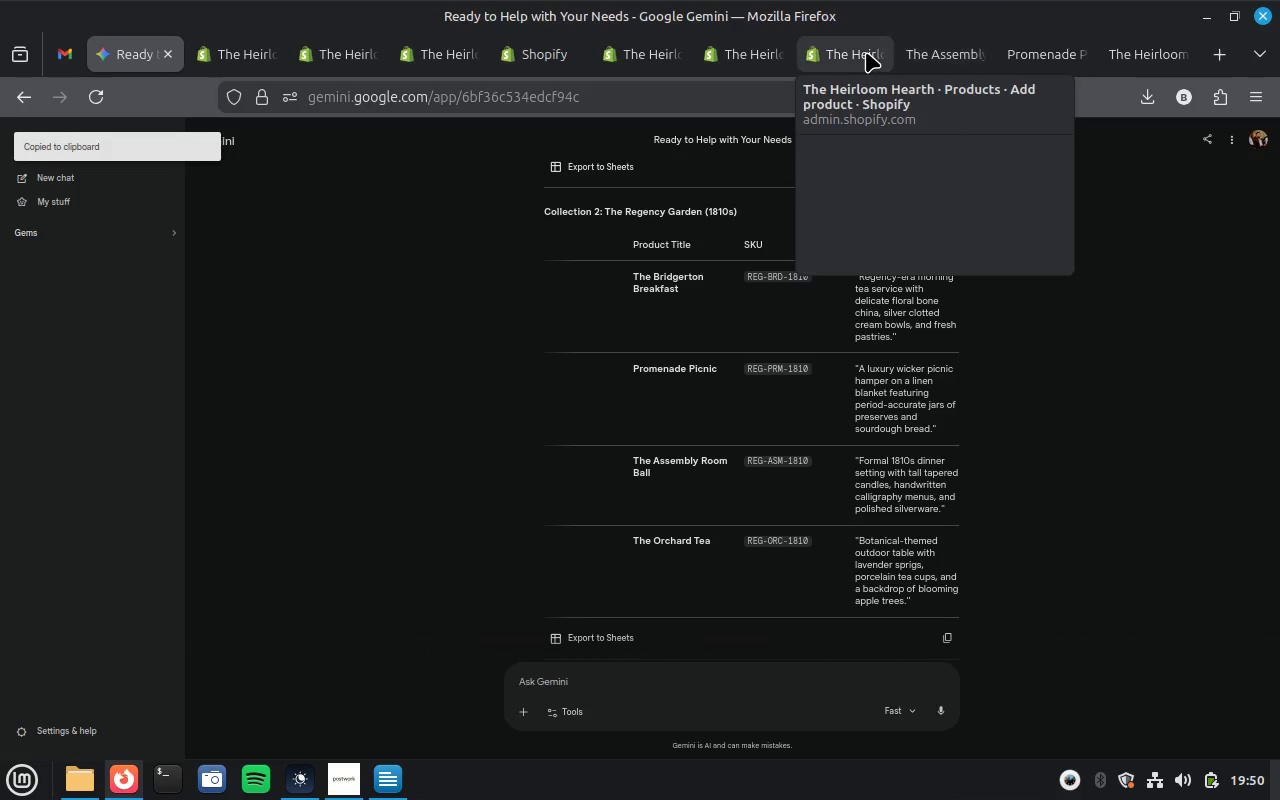 
mouse_move([845, 50])
 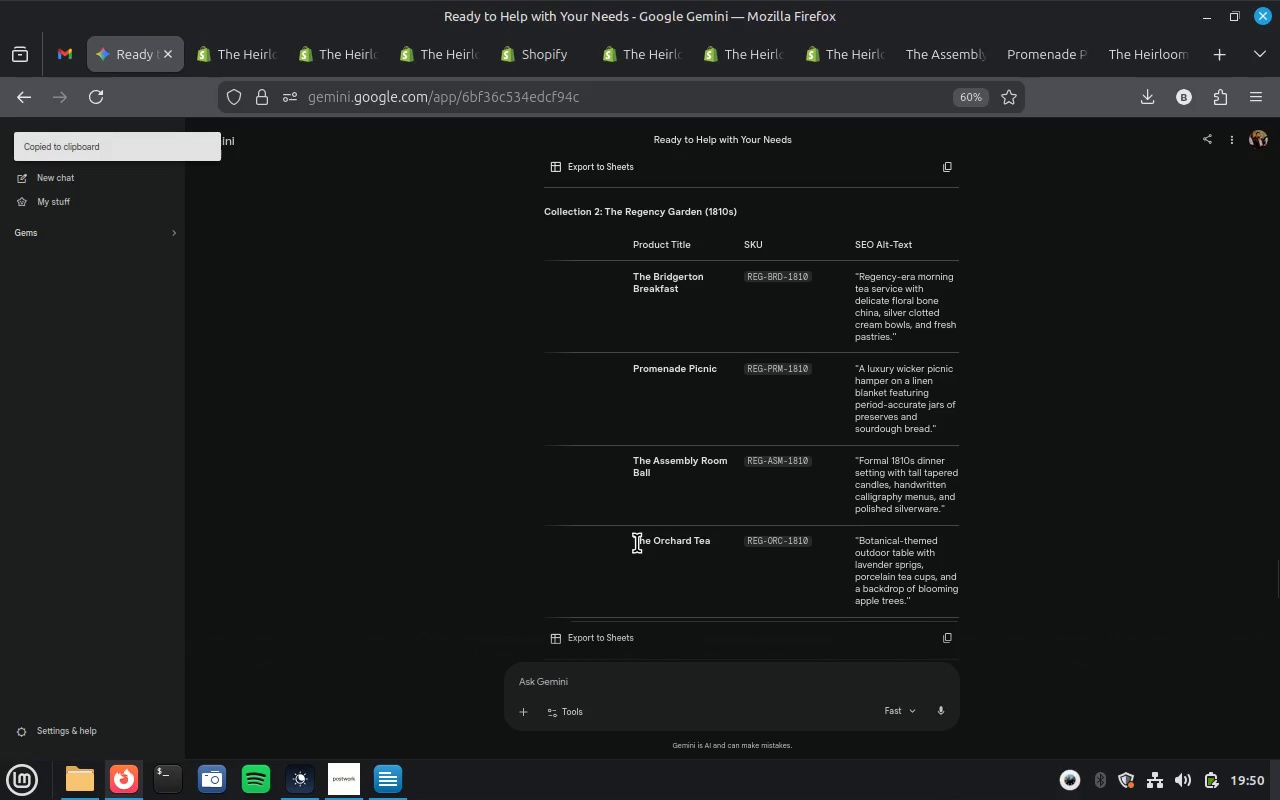 
left_click_drag(start_coordinate=[633, 544], to_coordinate=[904, 612])
 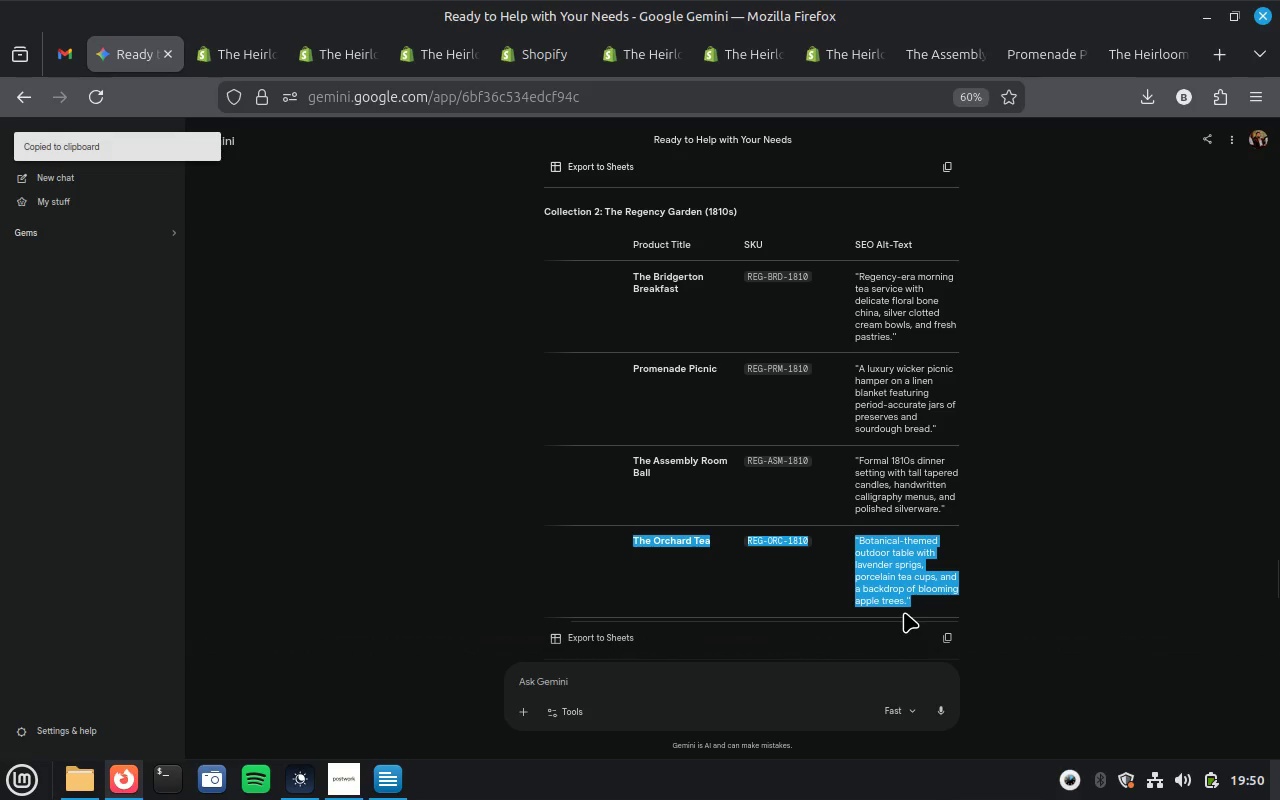 
key(Control+C)
 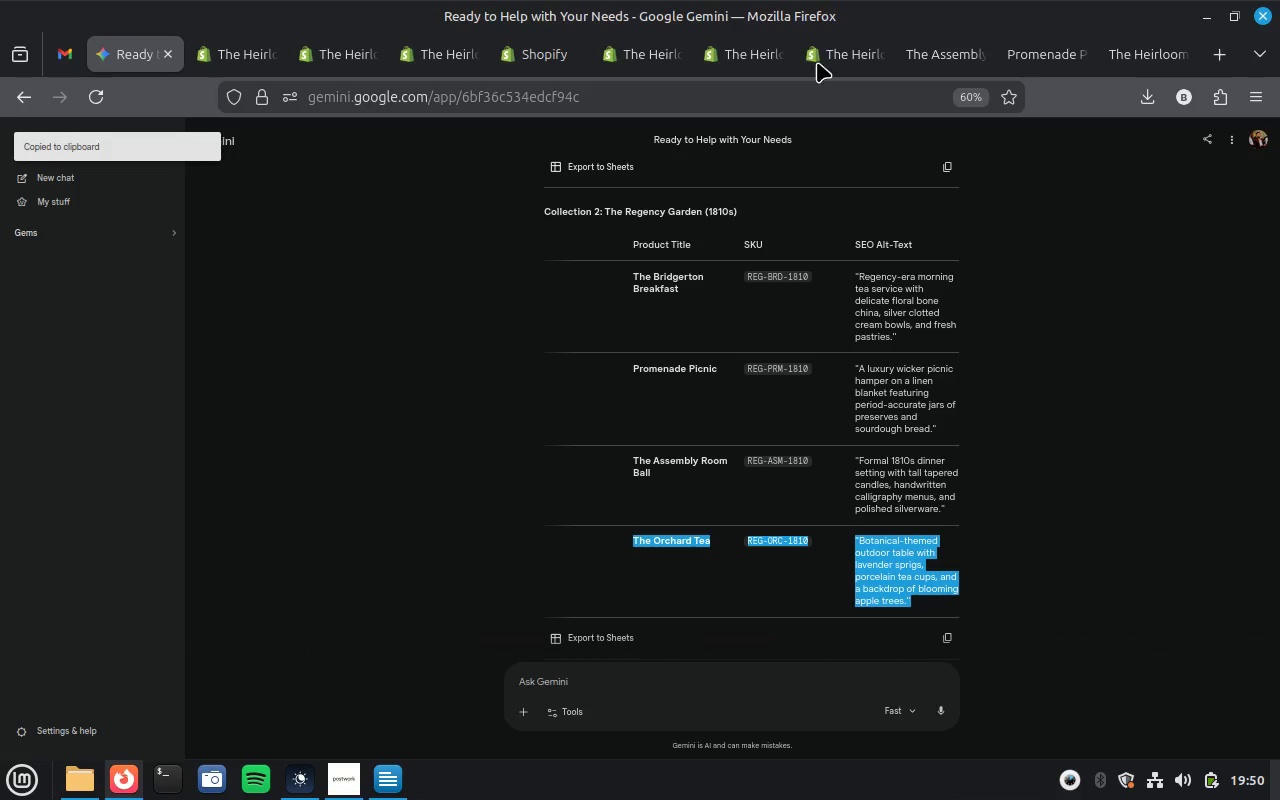 
left_click([825, 55])
 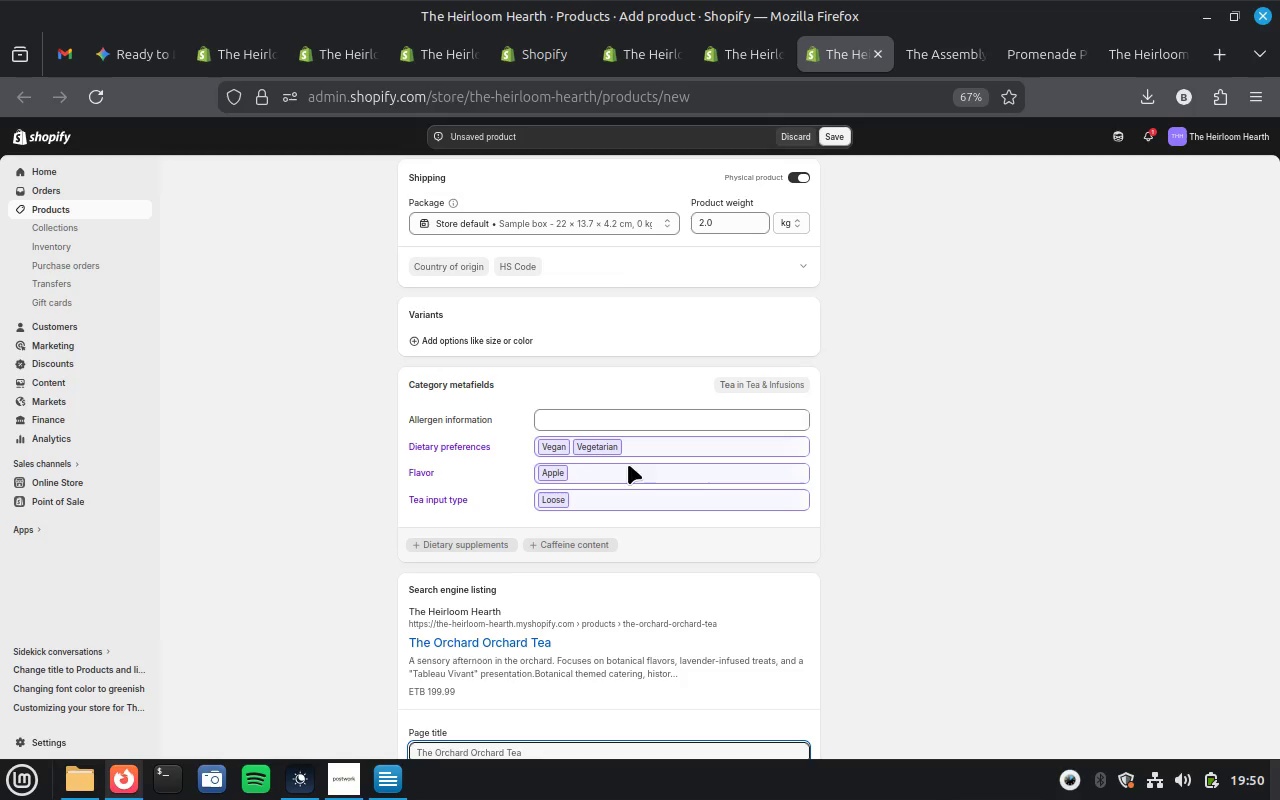 
scroll: coordinate [593, 631], scroll_direction: down, amount: 4.0
 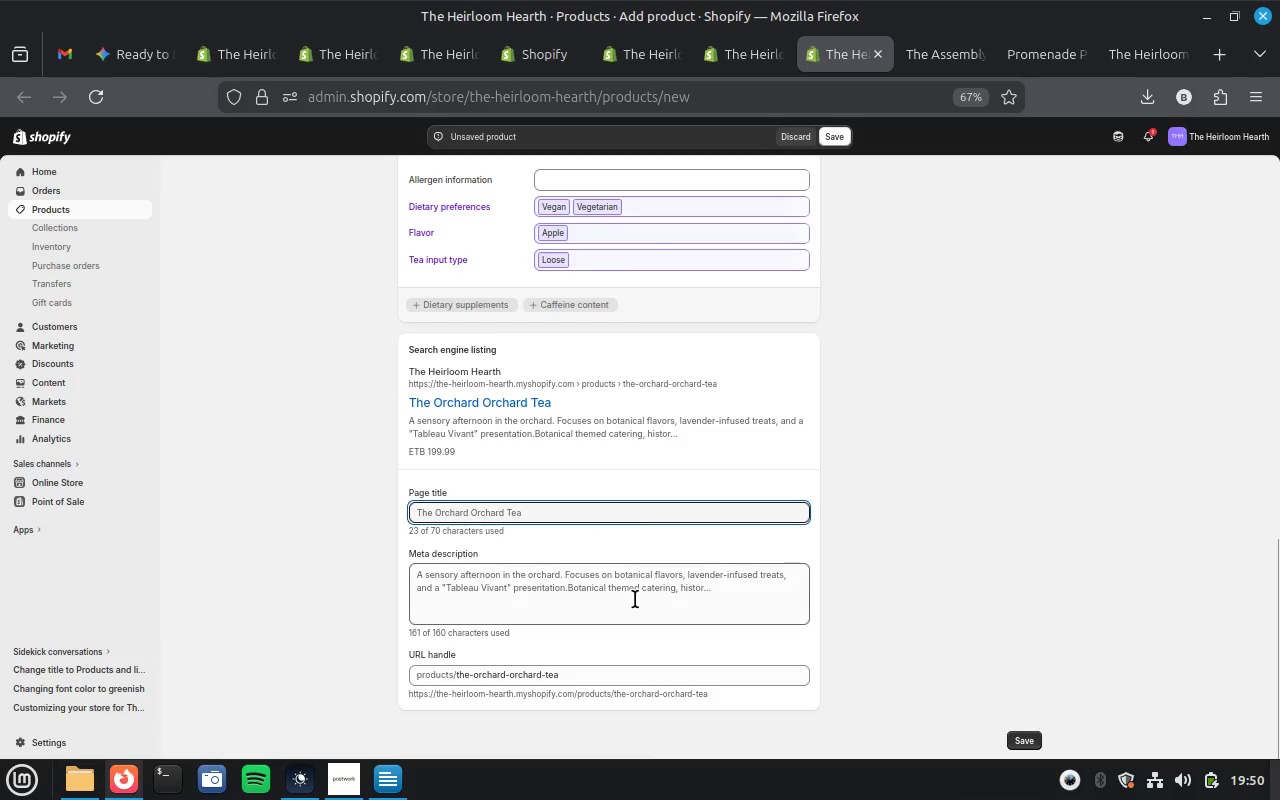 
key(Control+A)
 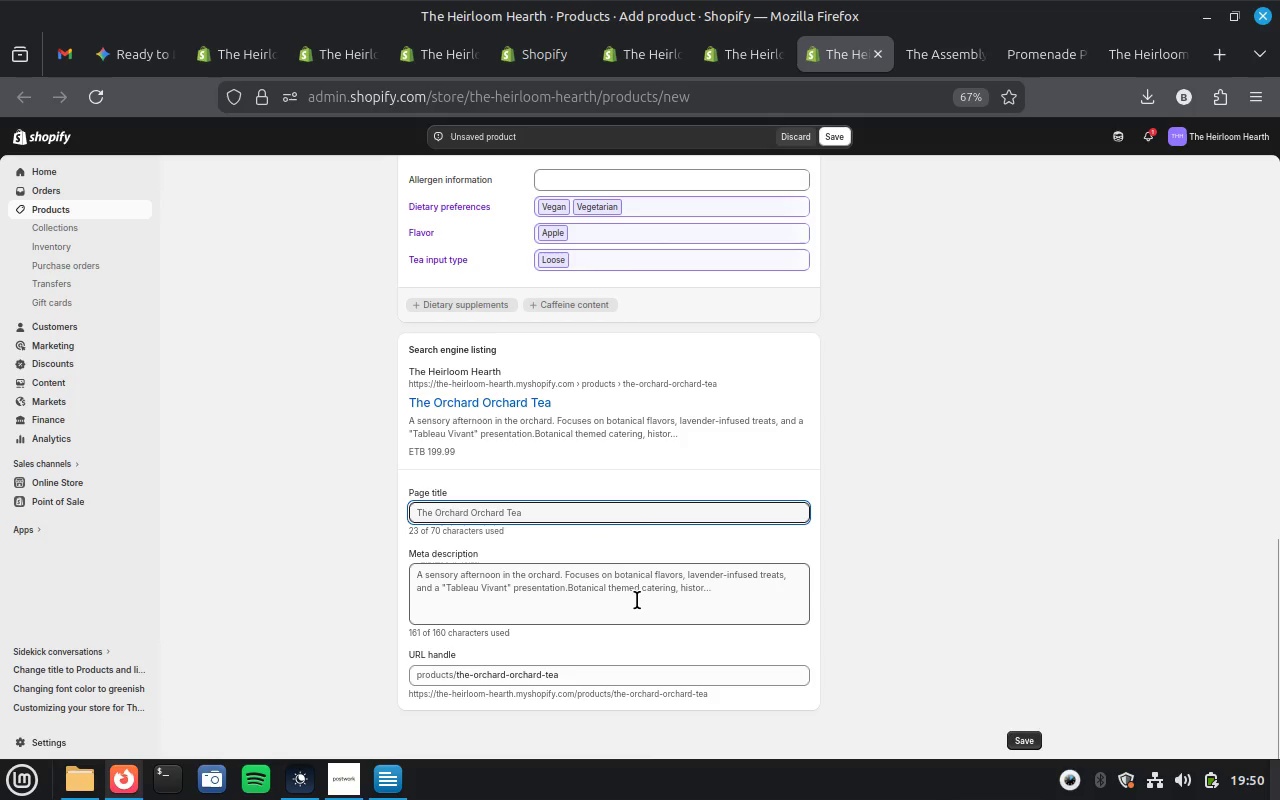 
key(Control+V)
 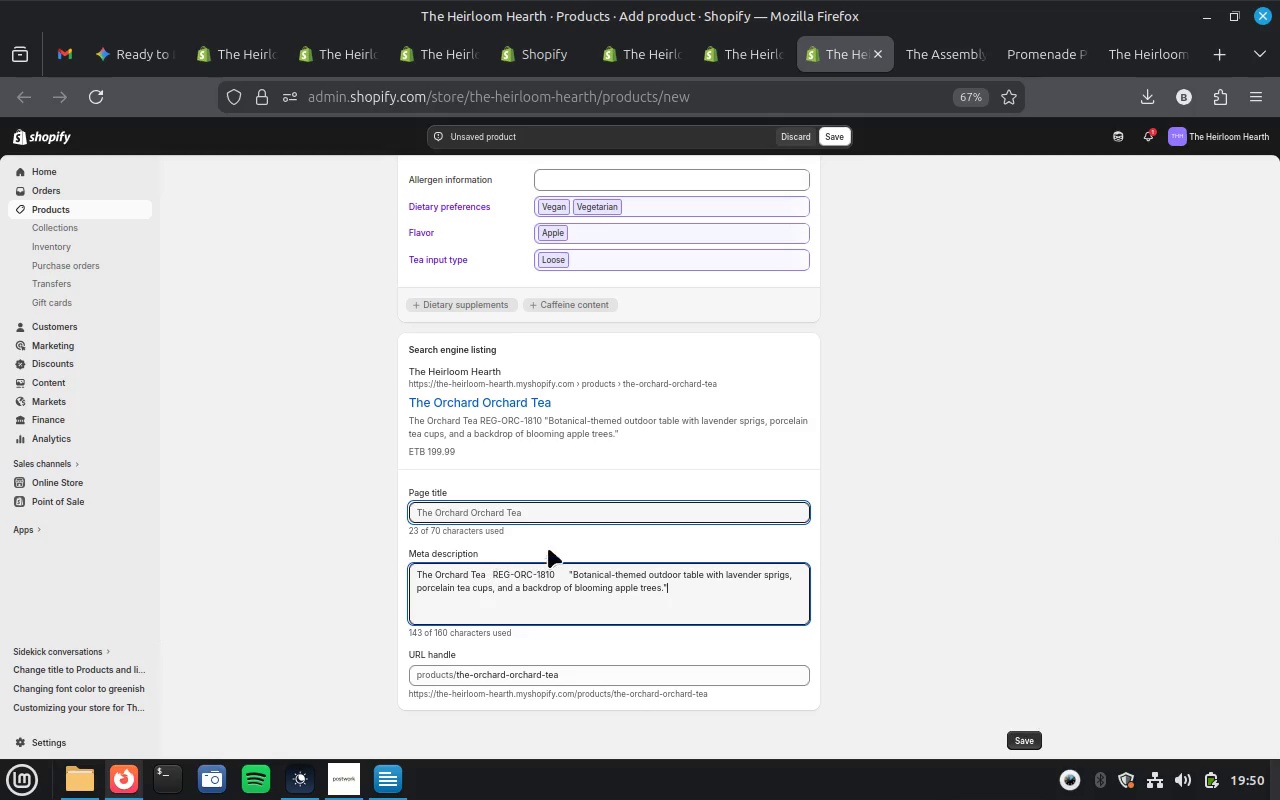 
wait(5.12)
 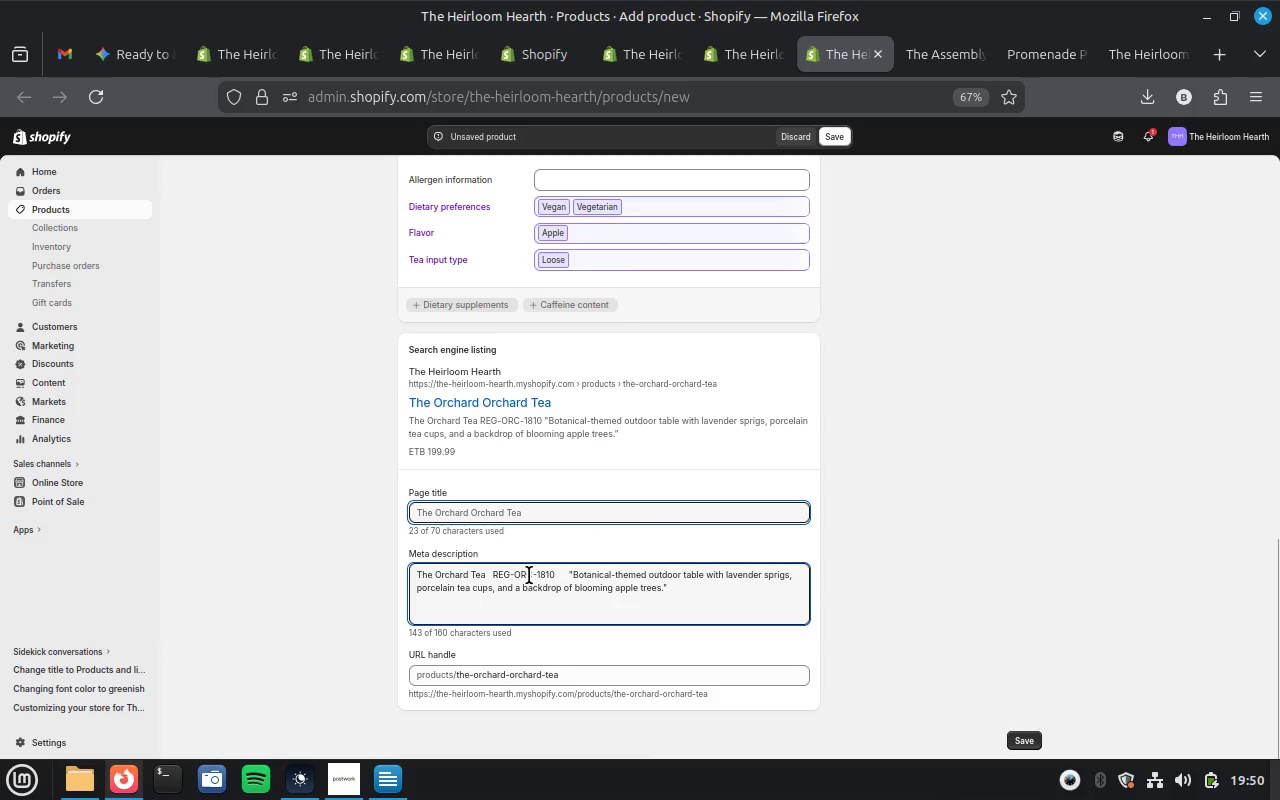 
scroll: coordinate [634, 520], scroll_direction: up, amount: 19.0
 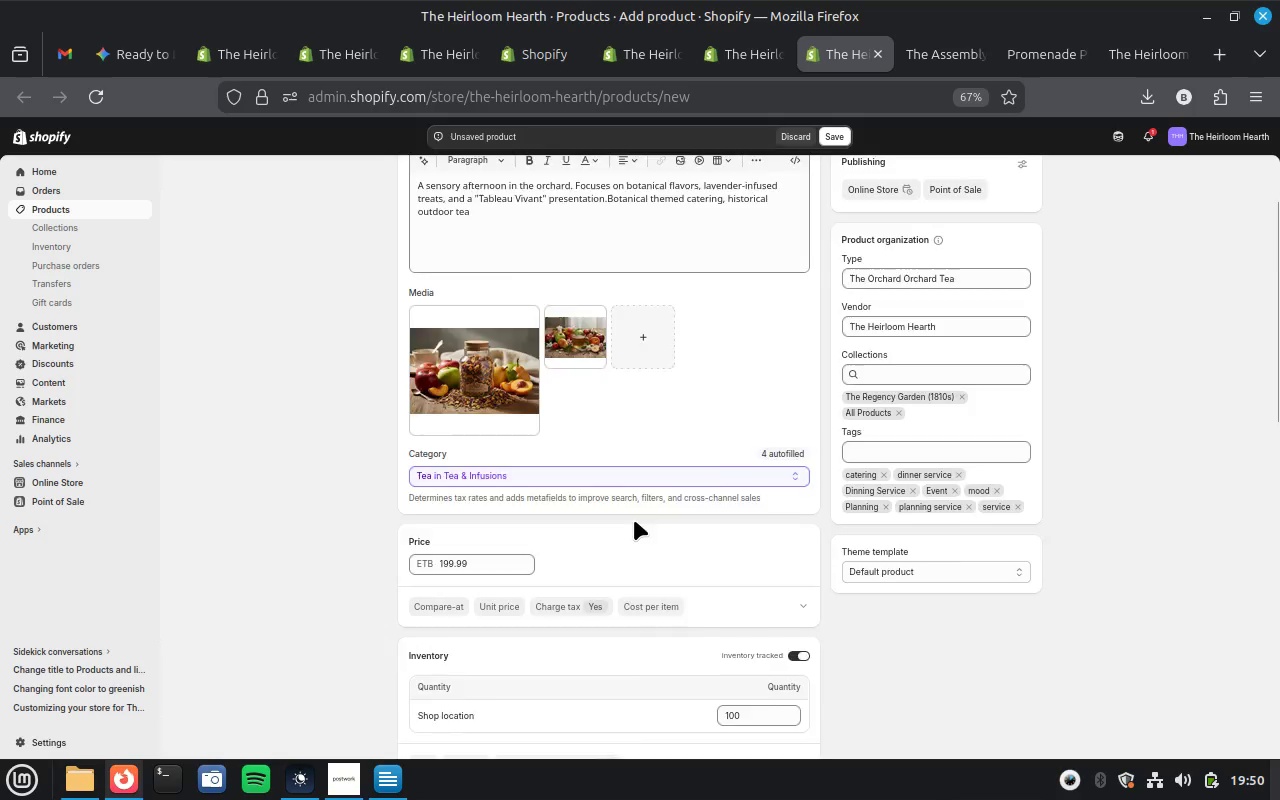 
scroll: coordinate [634, 520], scroll_direction: down, amount: 20.0
 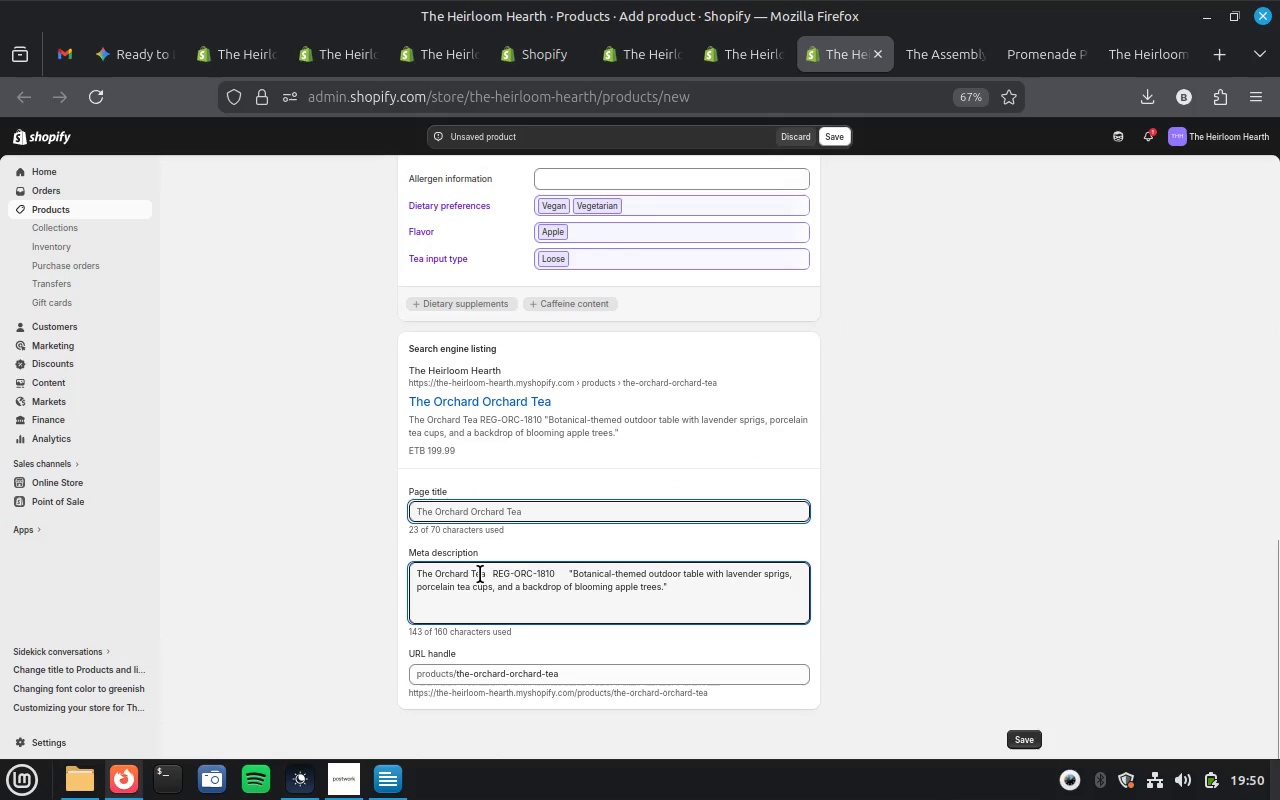 
left_click_drag(start_coordinate=[486, 574], to_coordinate=[406, 574])
 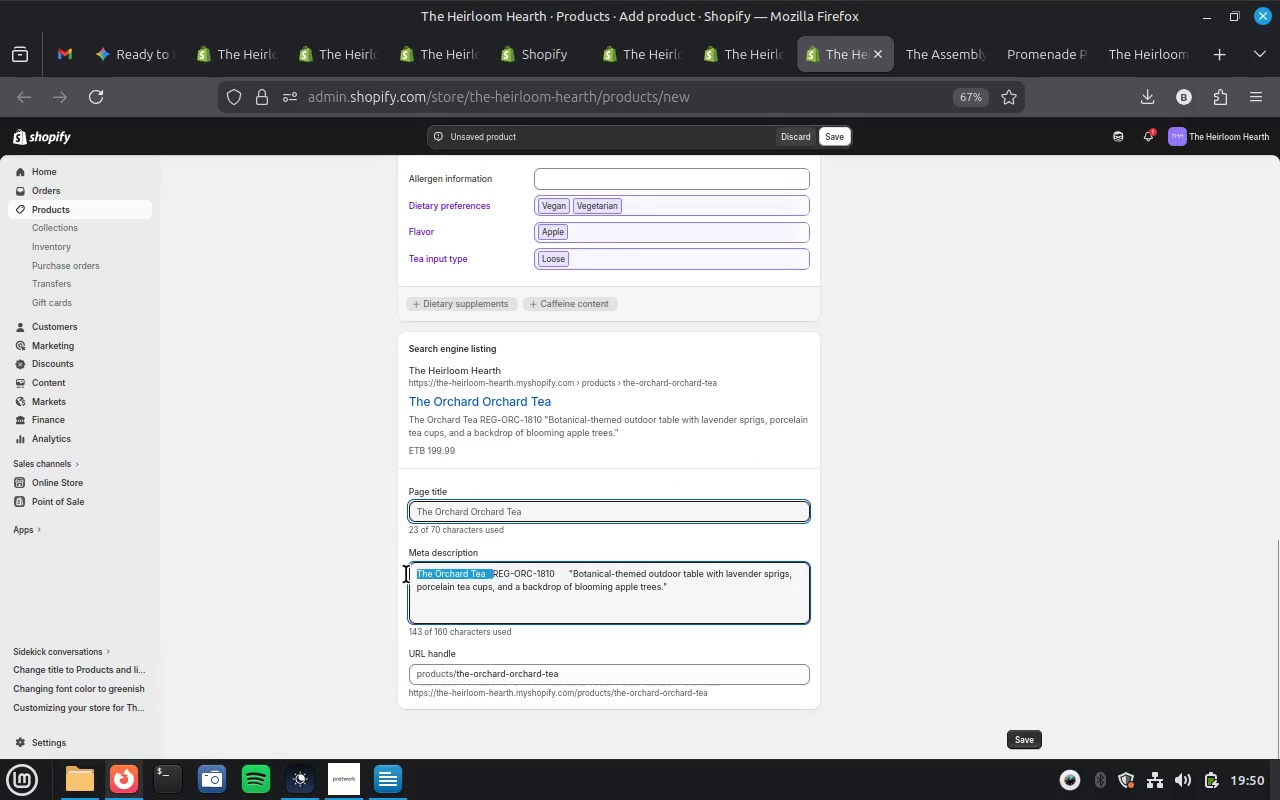 
key(Control+X)
 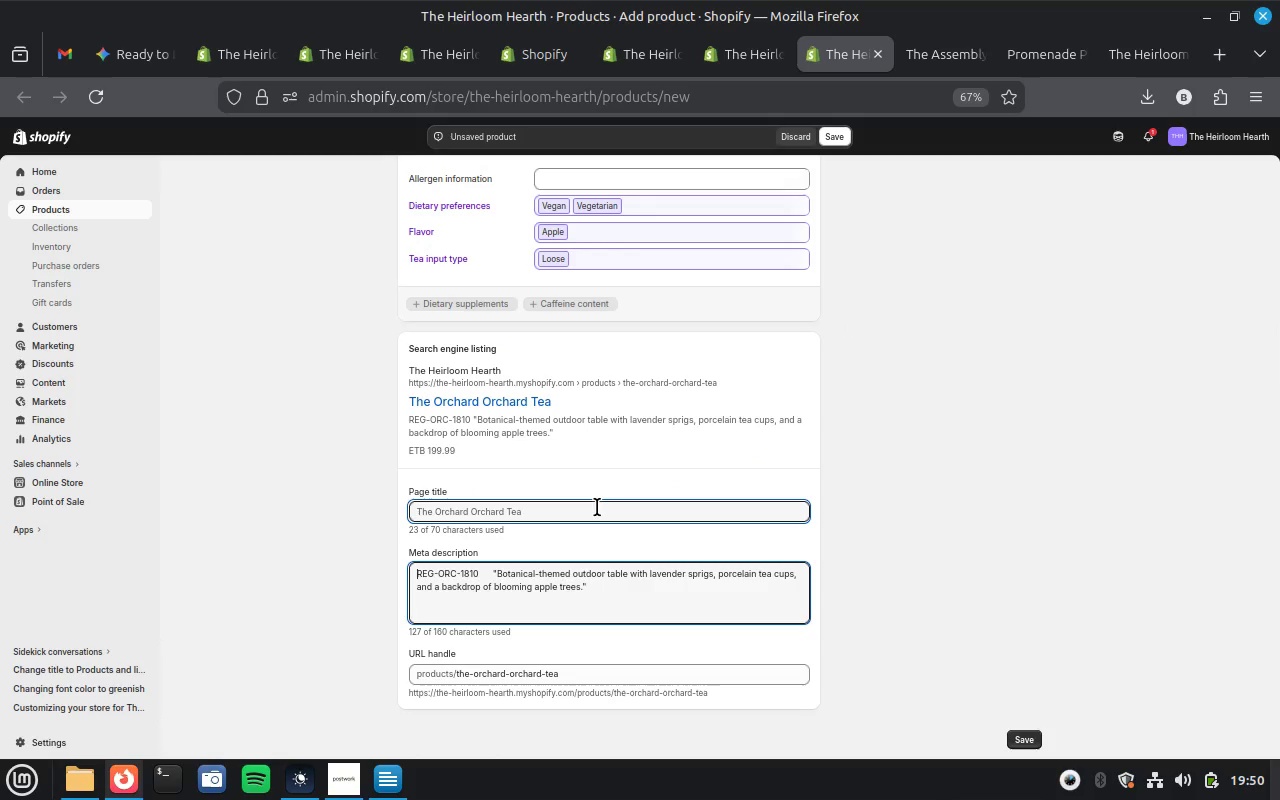 
key(Control+A)
 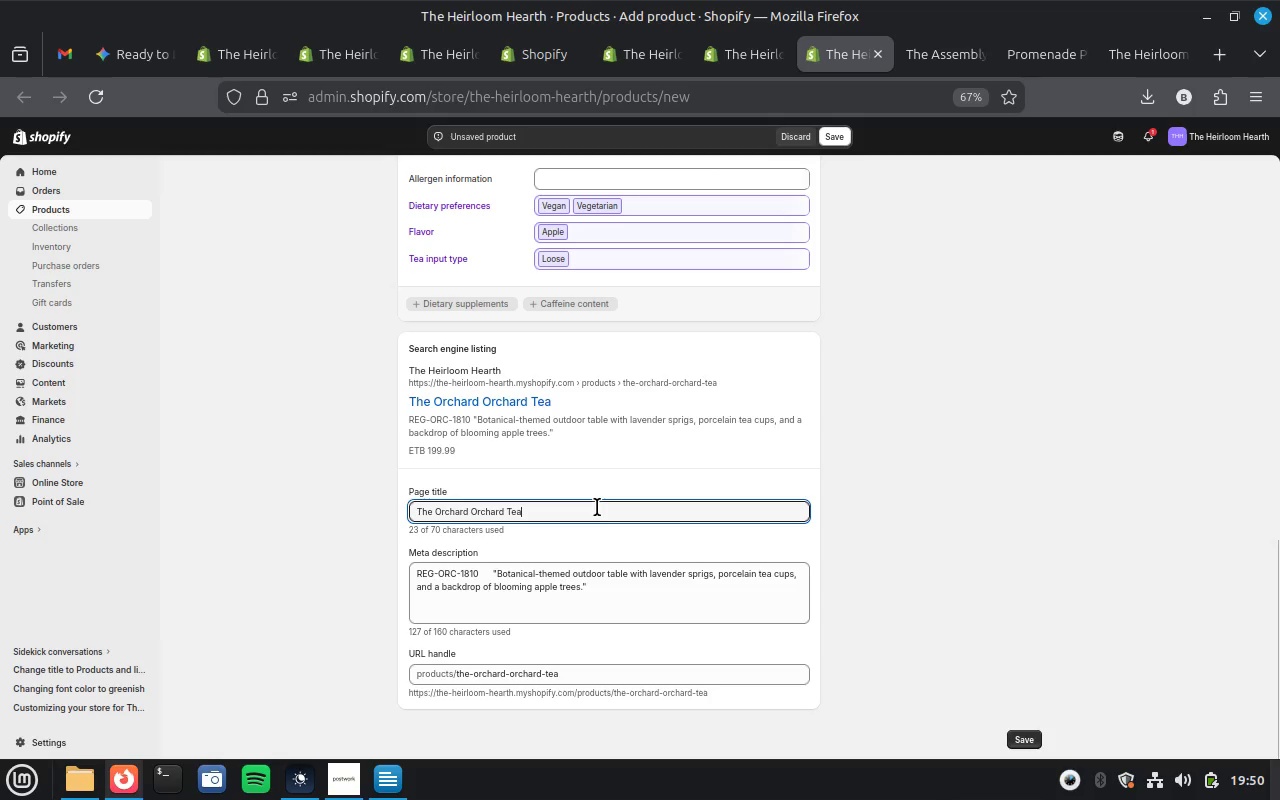 
key(Control+V)
 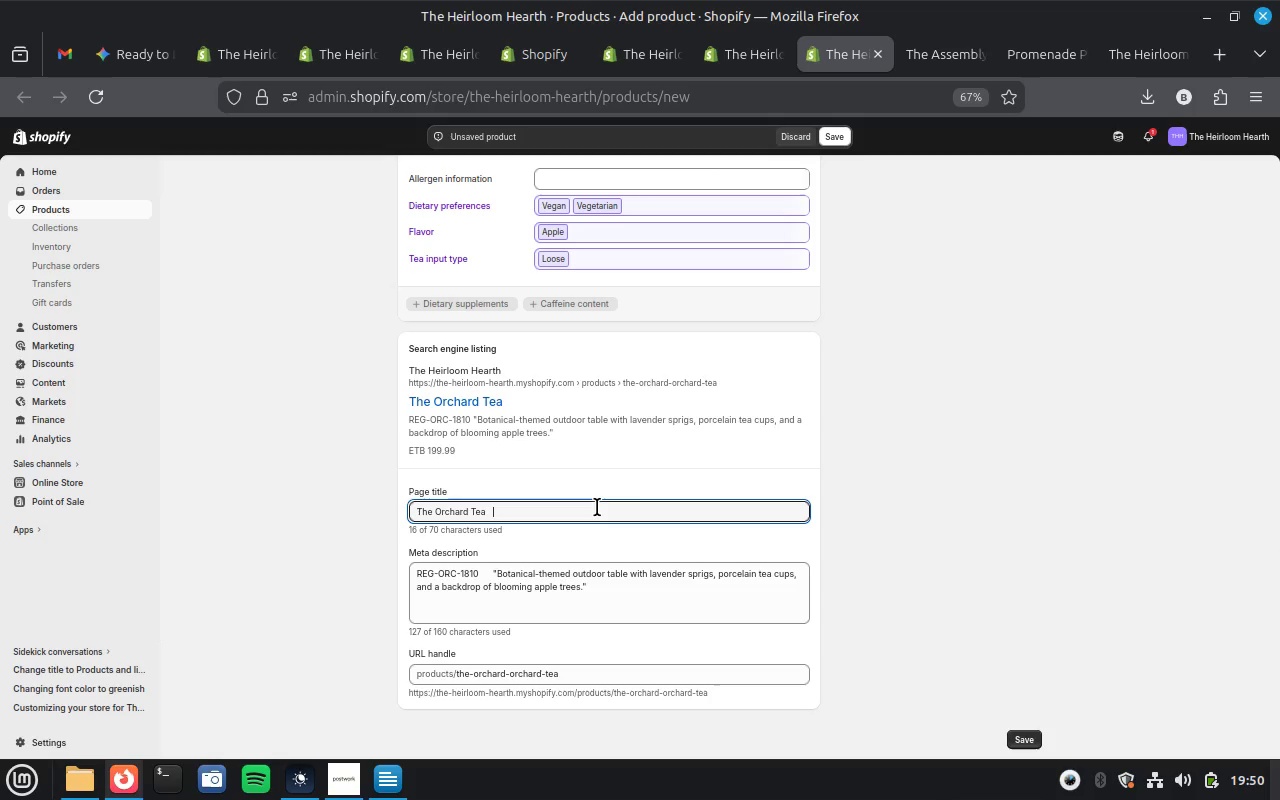 
key(Backspace)
 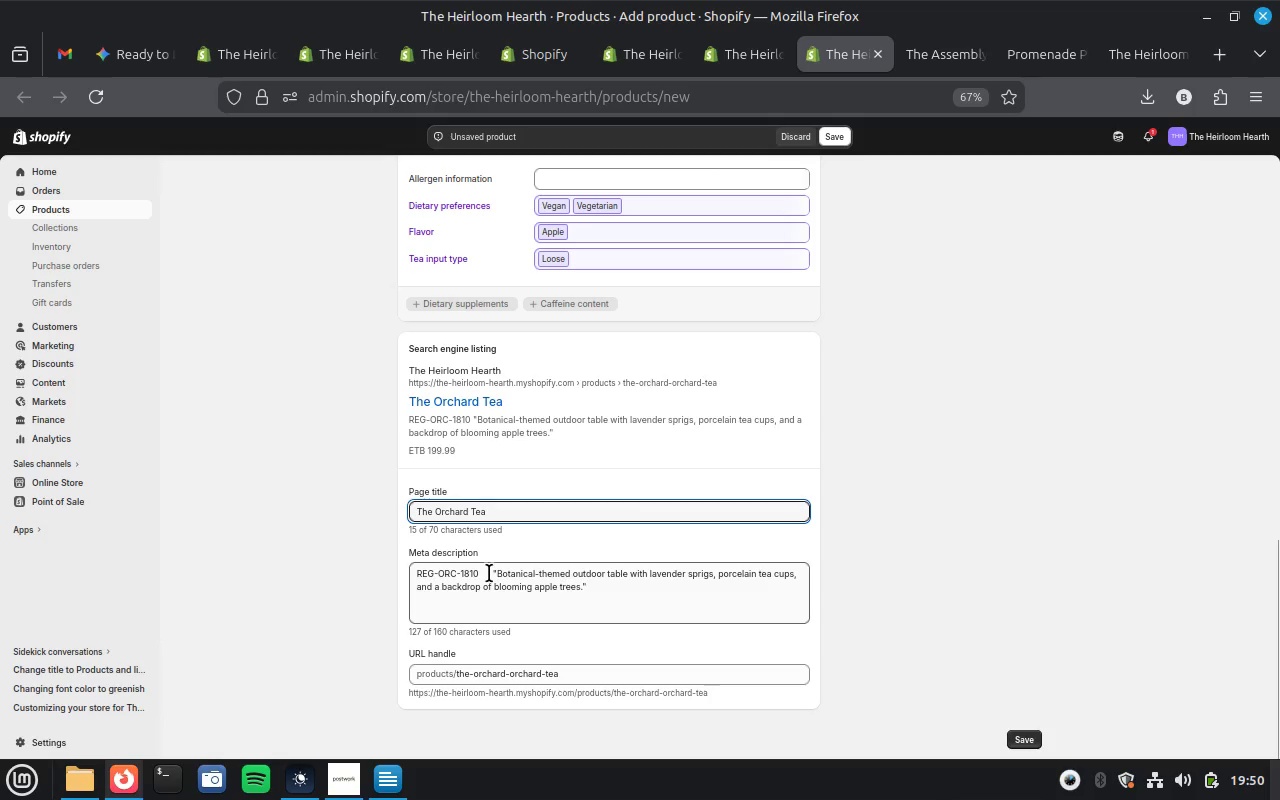 
left_click_drag(start_coordinate=[495, 573], to_coordinate=[413, 569])
 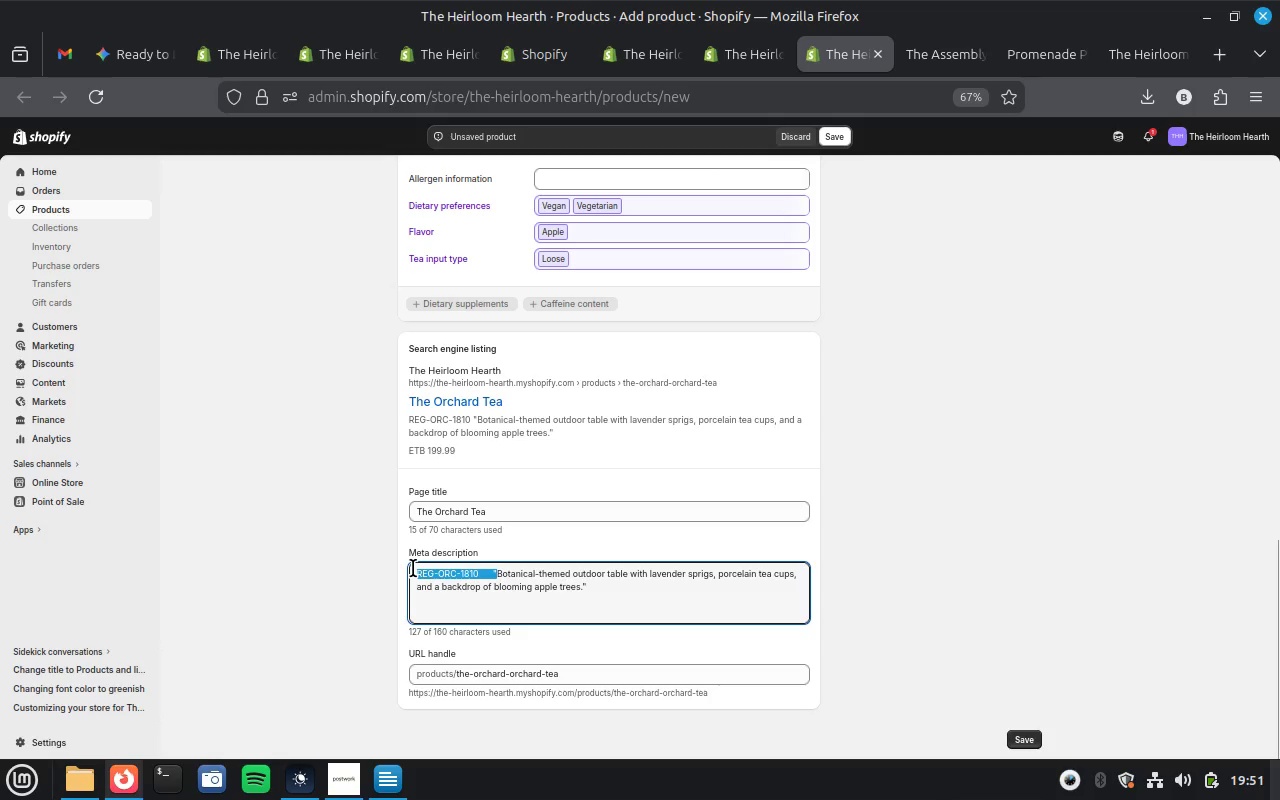 
key(Control+X)
 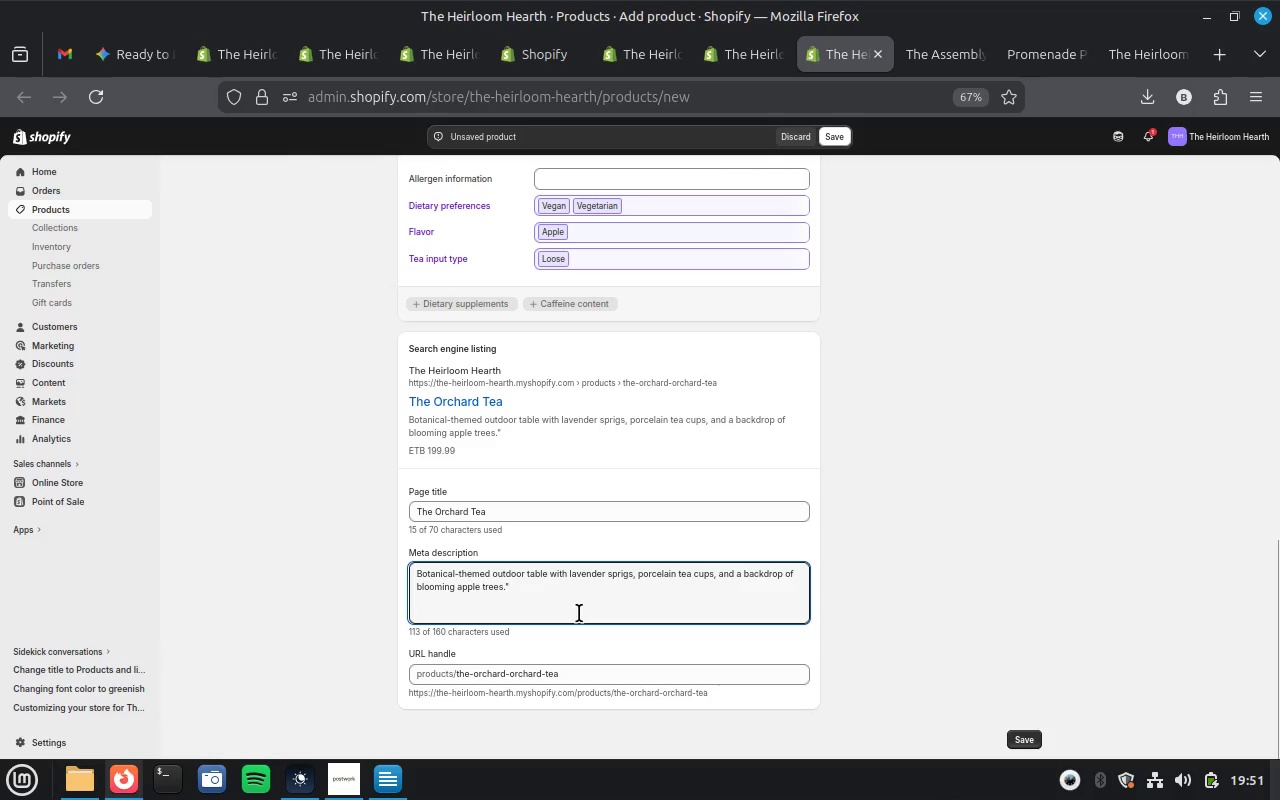 
left_click([590, 592])
 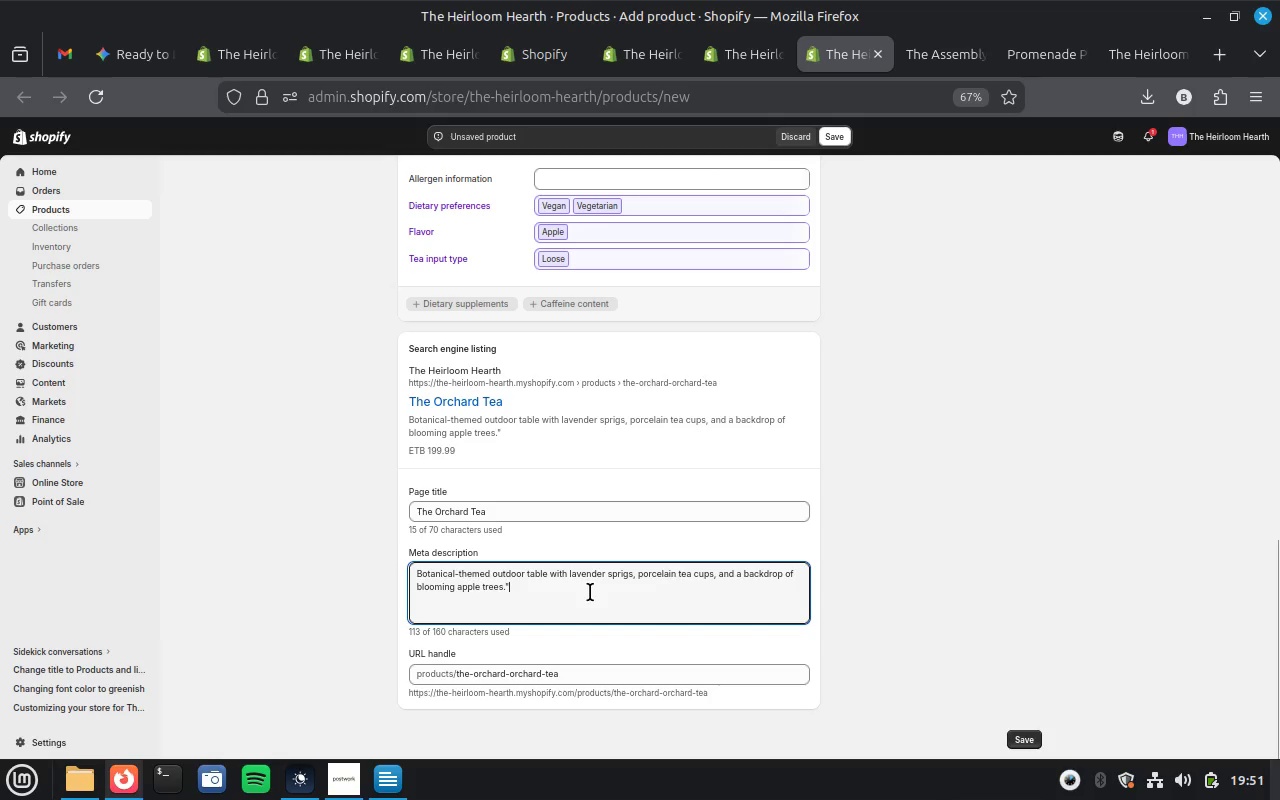 
key(Backspace)
 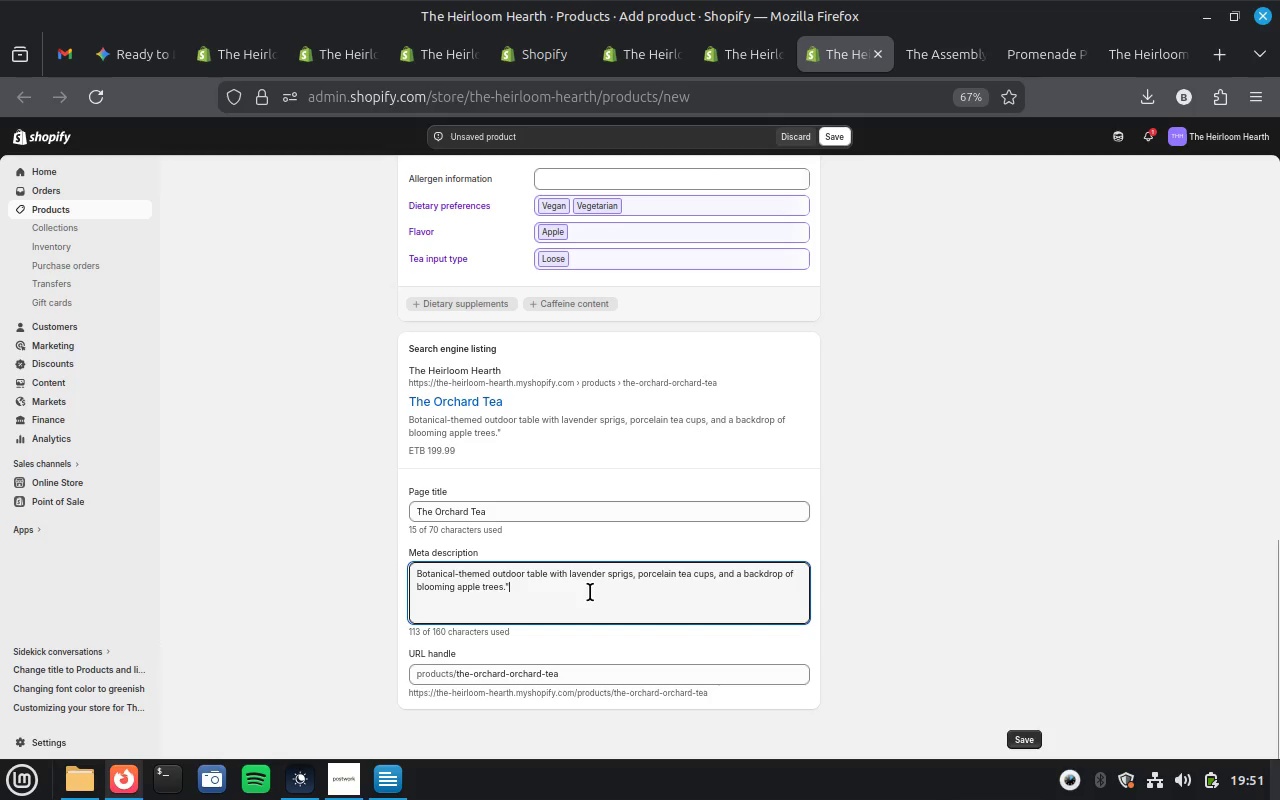 
scroll: coordinate [590, 592], scroll_direction: up, amount: 1.0
 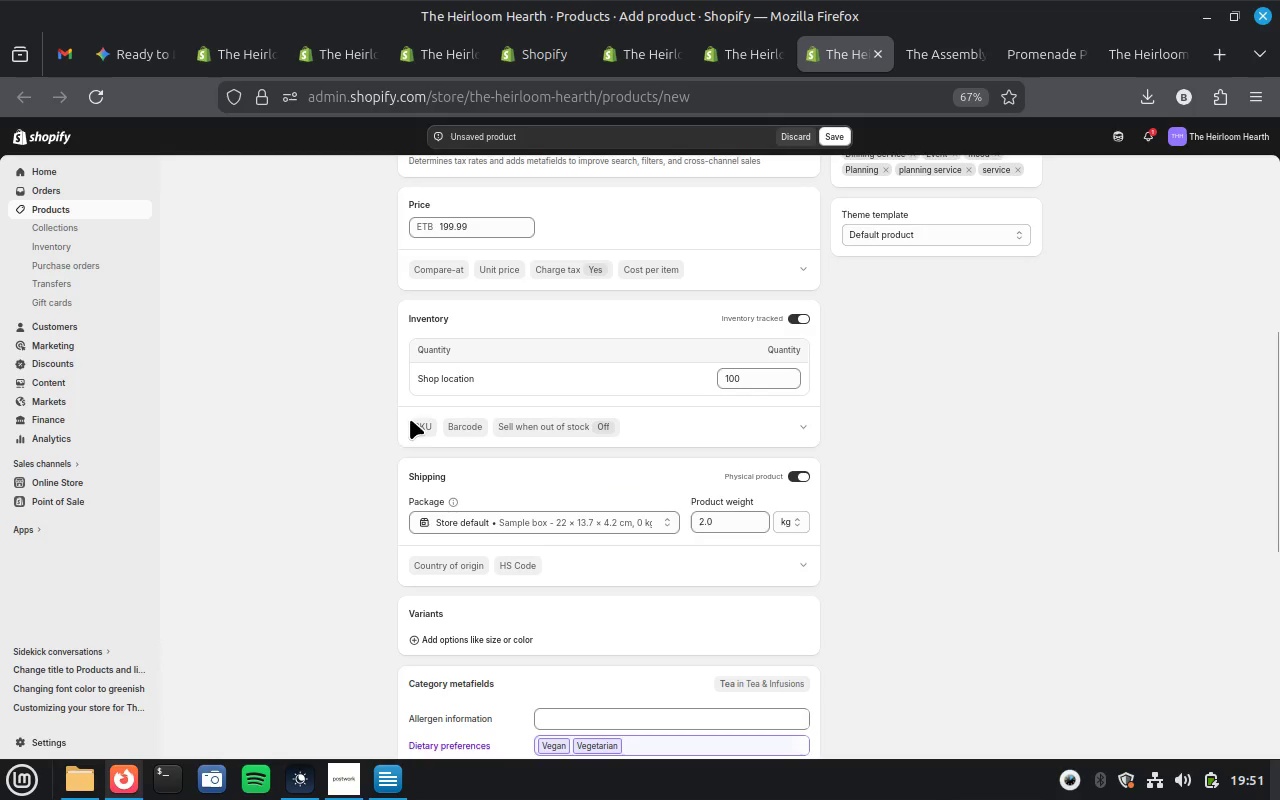 
left_click([419, 419])
 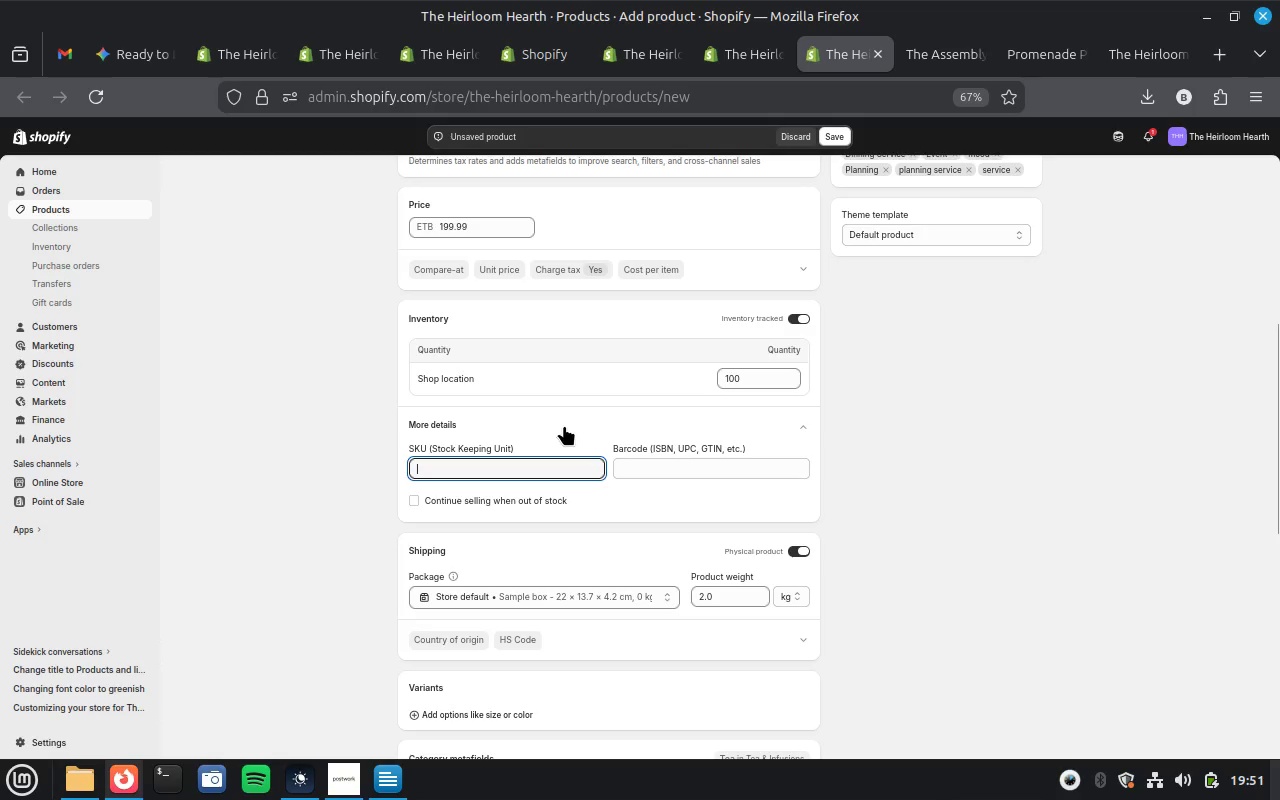 
key(Control+V)
 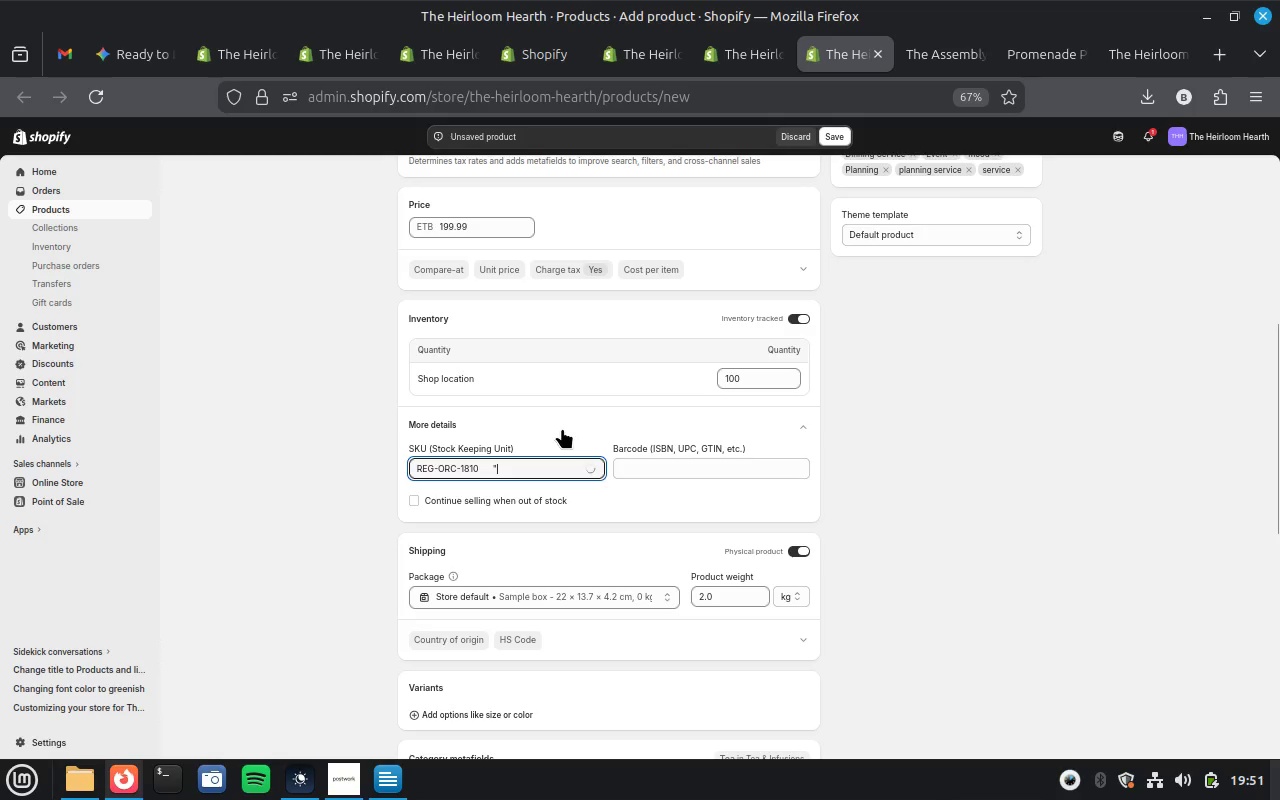 
key(Backspace)
 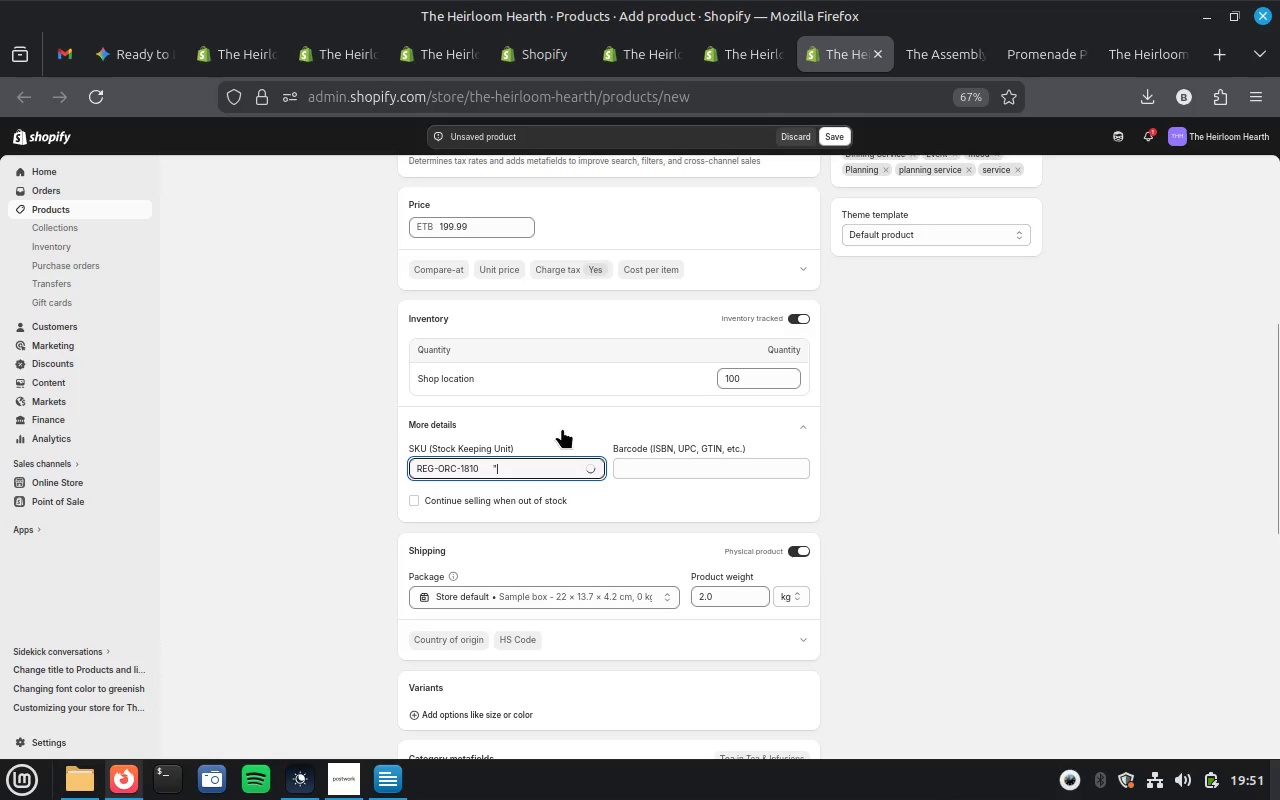 
key(Backspace)
 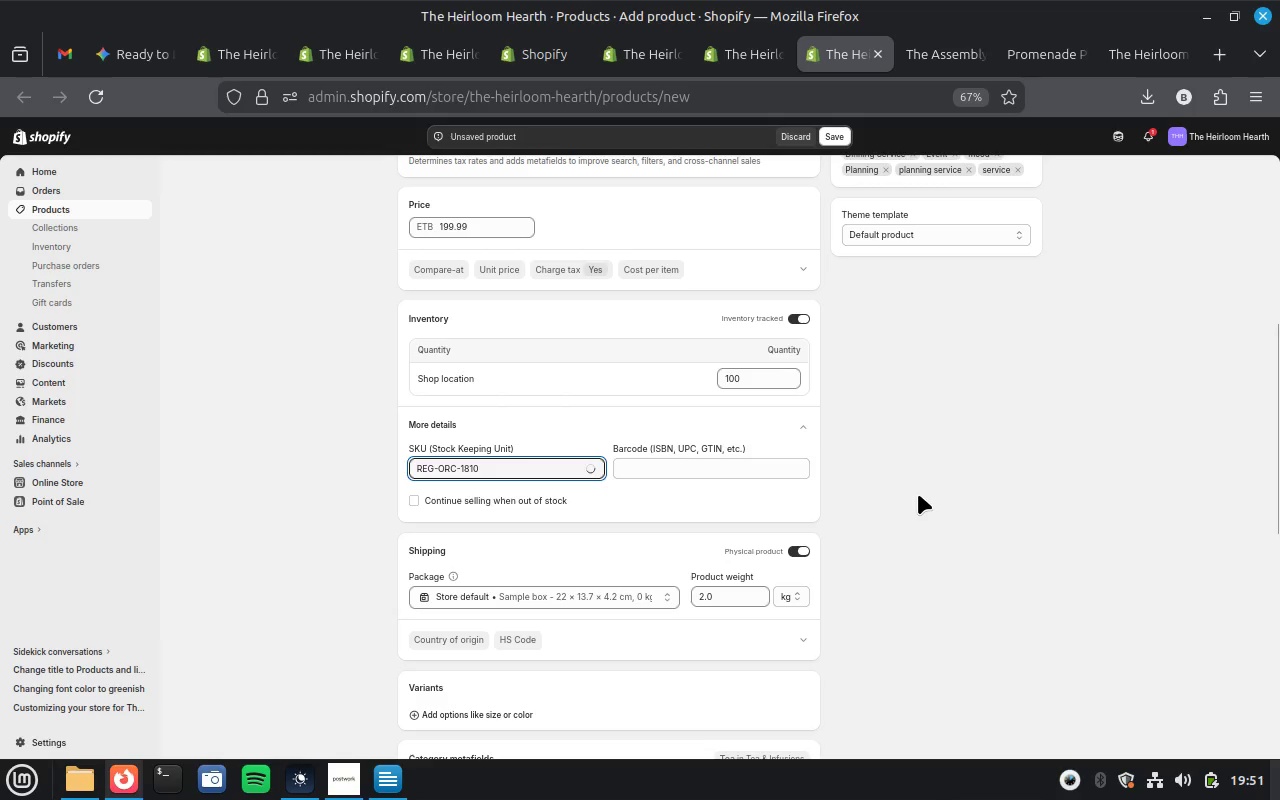 
scroll: coordinate [823, 594], scroll_direction: down, amount: 13.0
 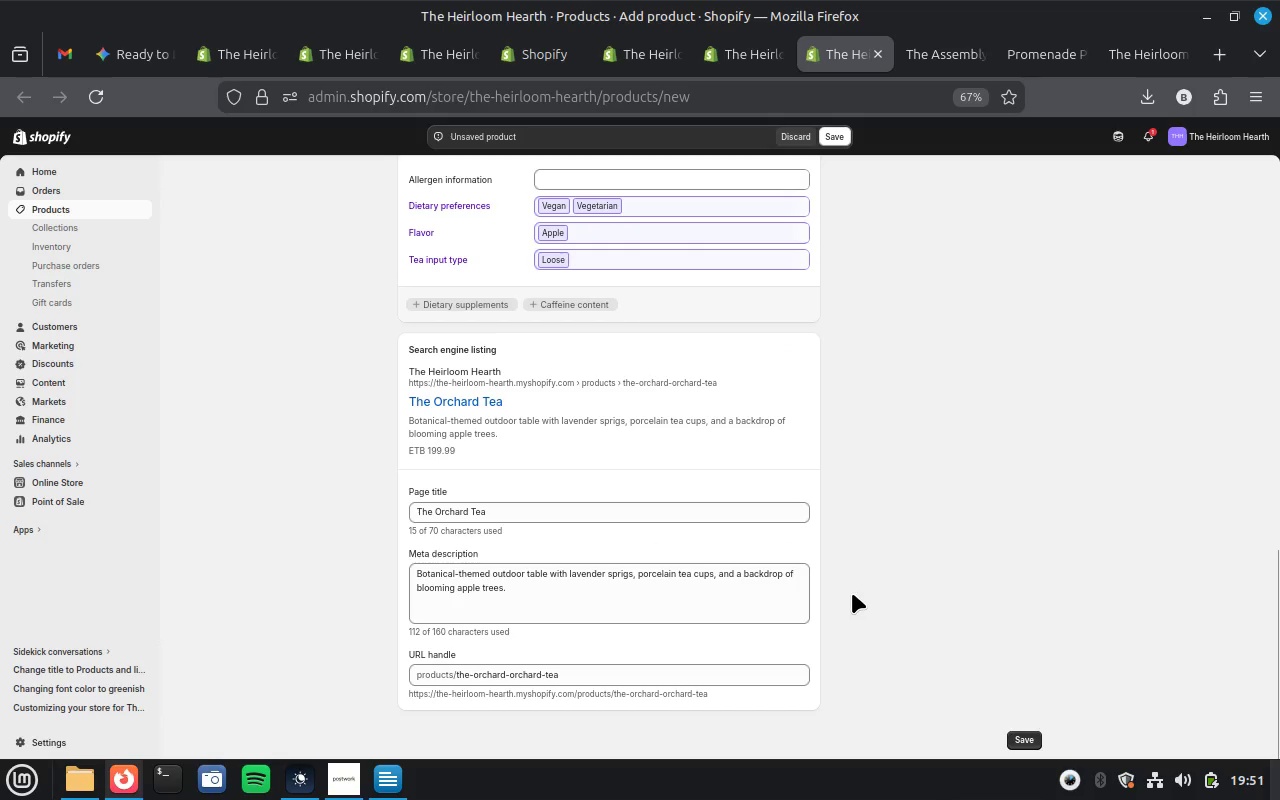 
scroll: coordinate [854, 593], scroll_direction: up, amount: 17.0
 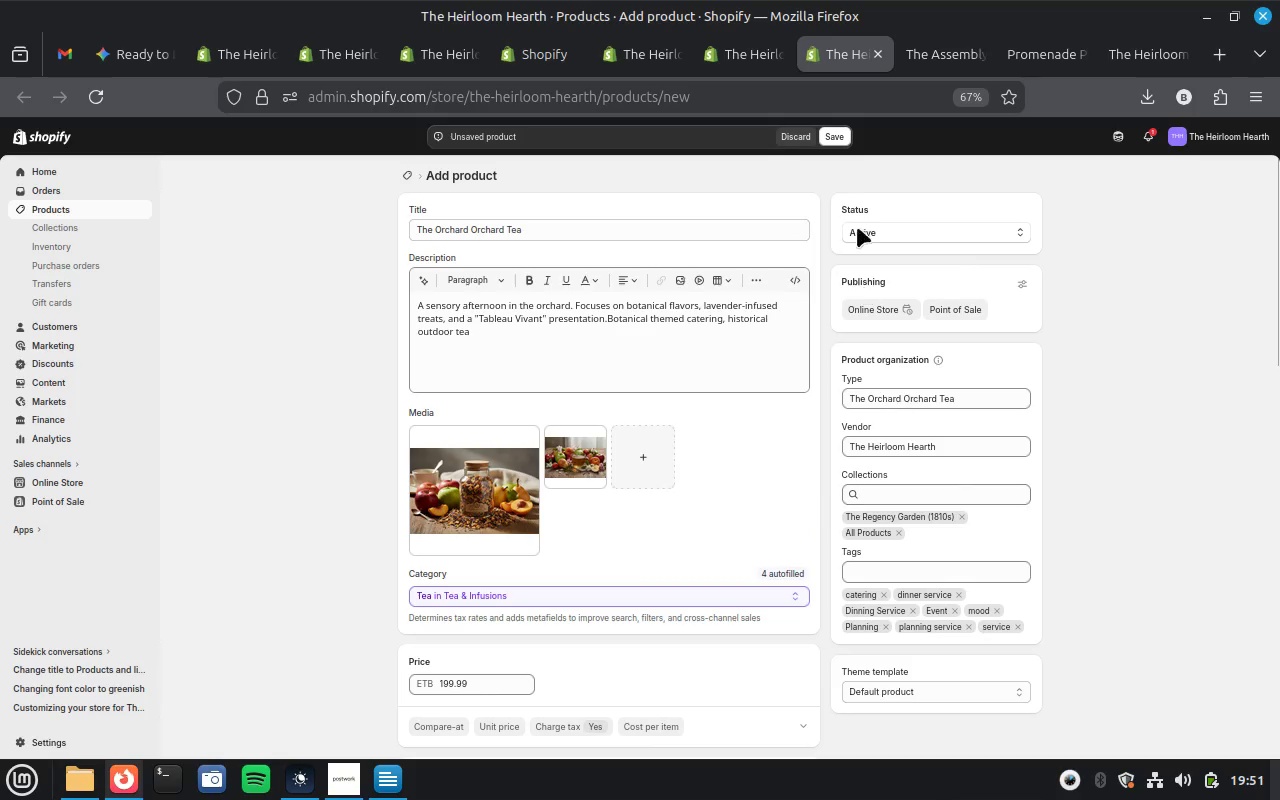 
left_click([835, 132])
 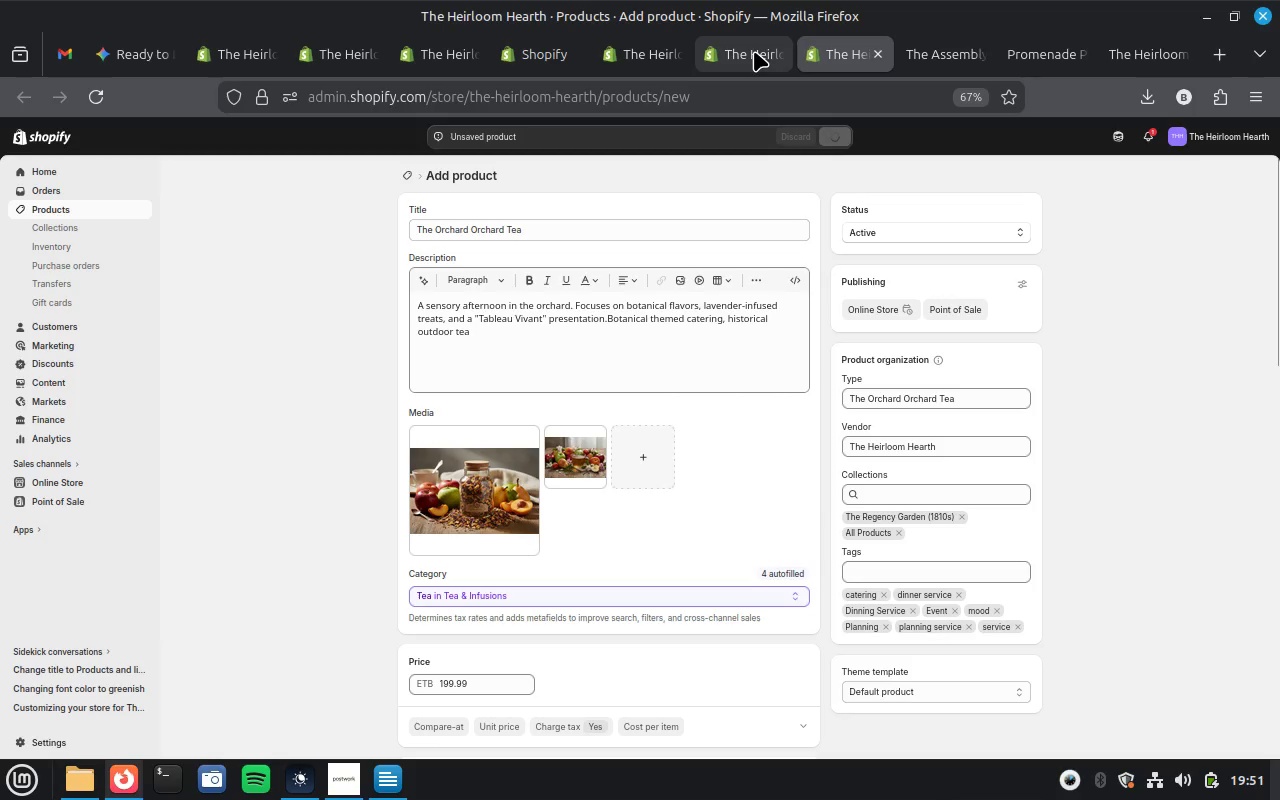 
left_click([754, 51])
 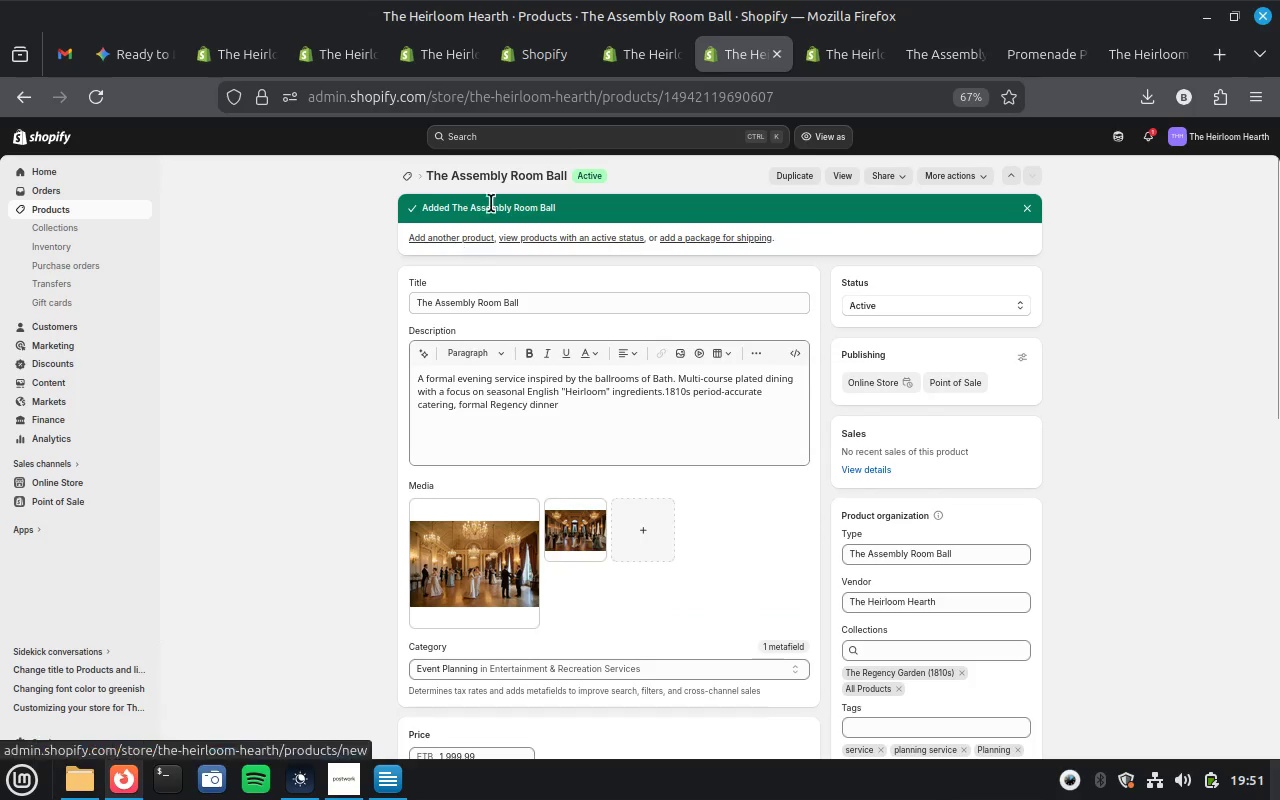 
left_click([656, 52])
 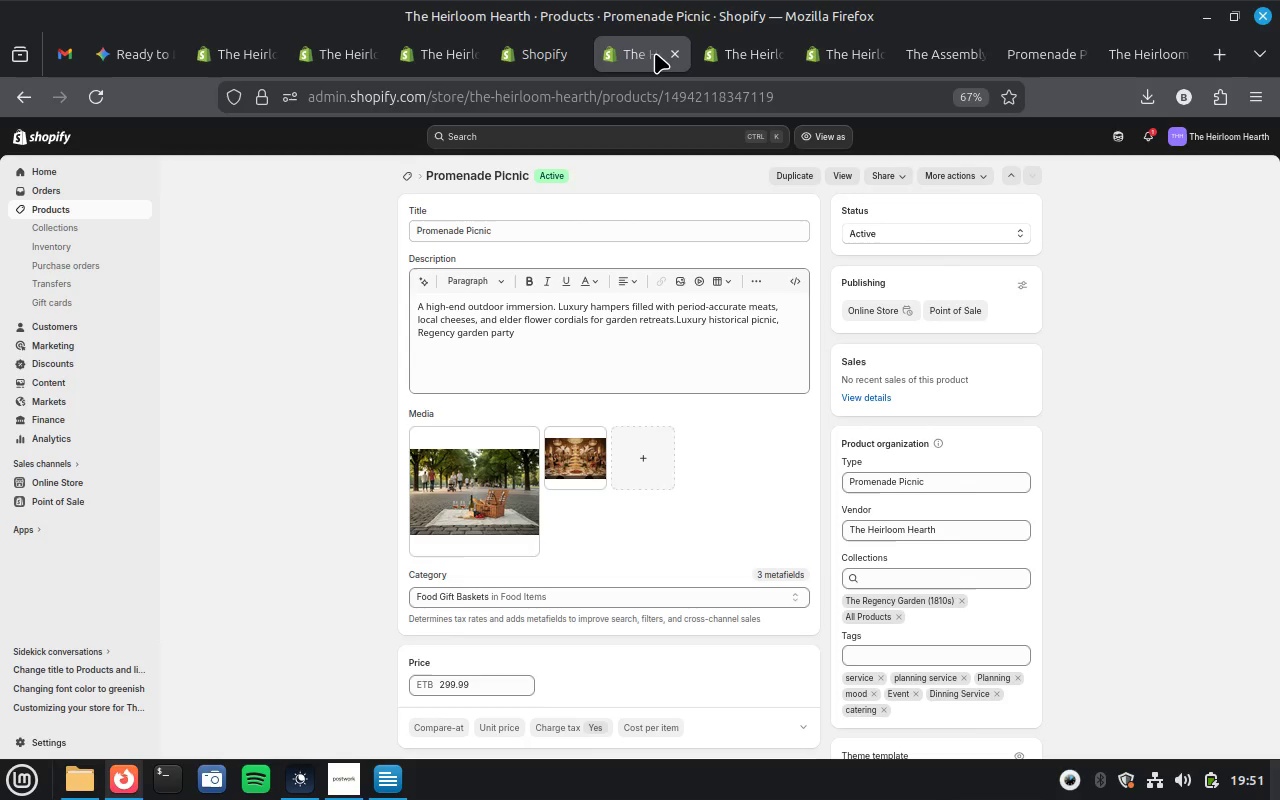 
wait(7.13)
 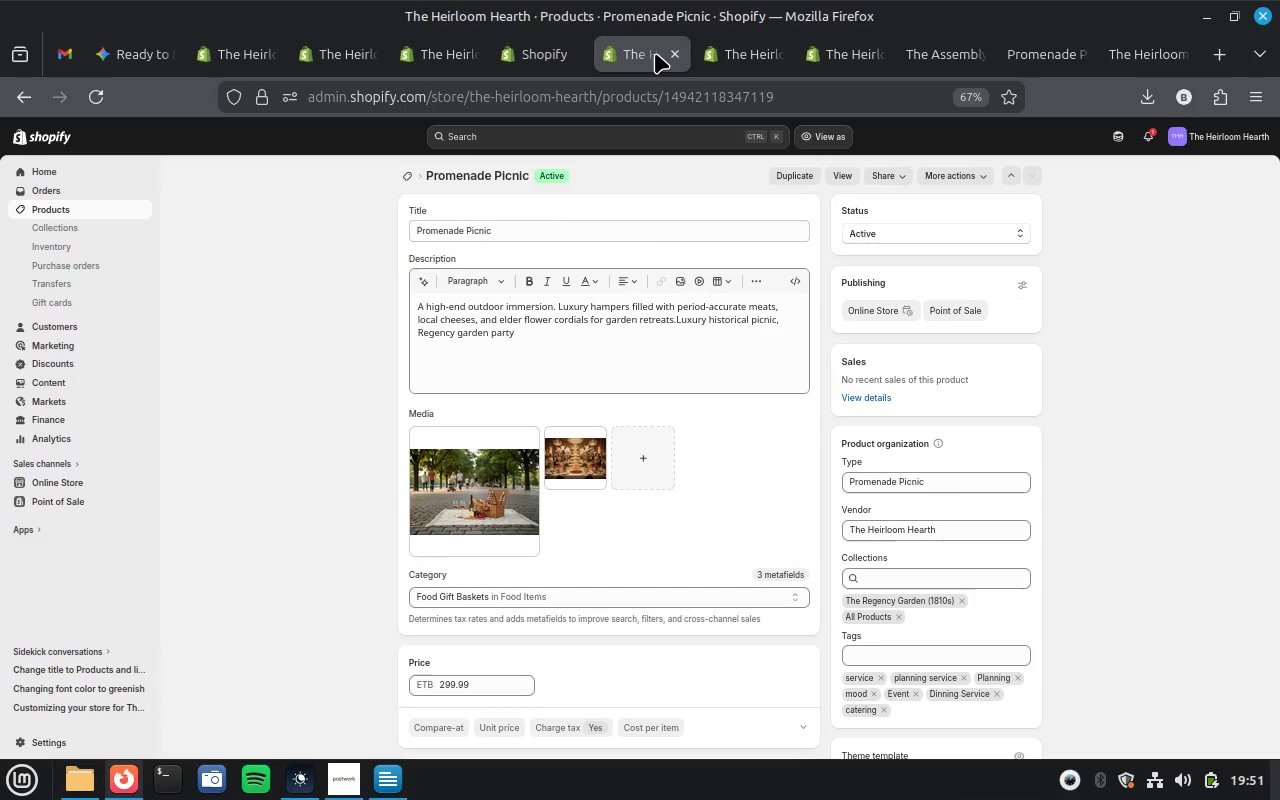 
left_click([677, 55])
 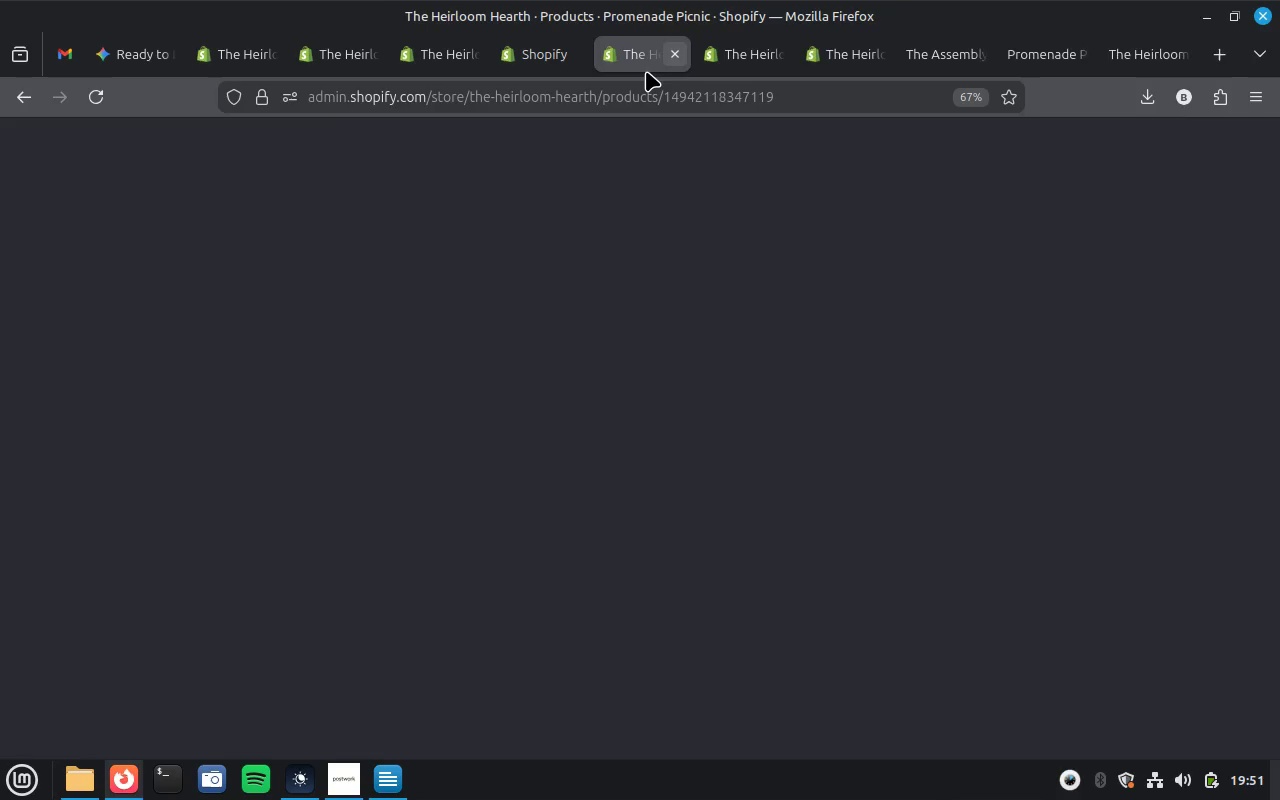 
mouse_move([624, 84])
 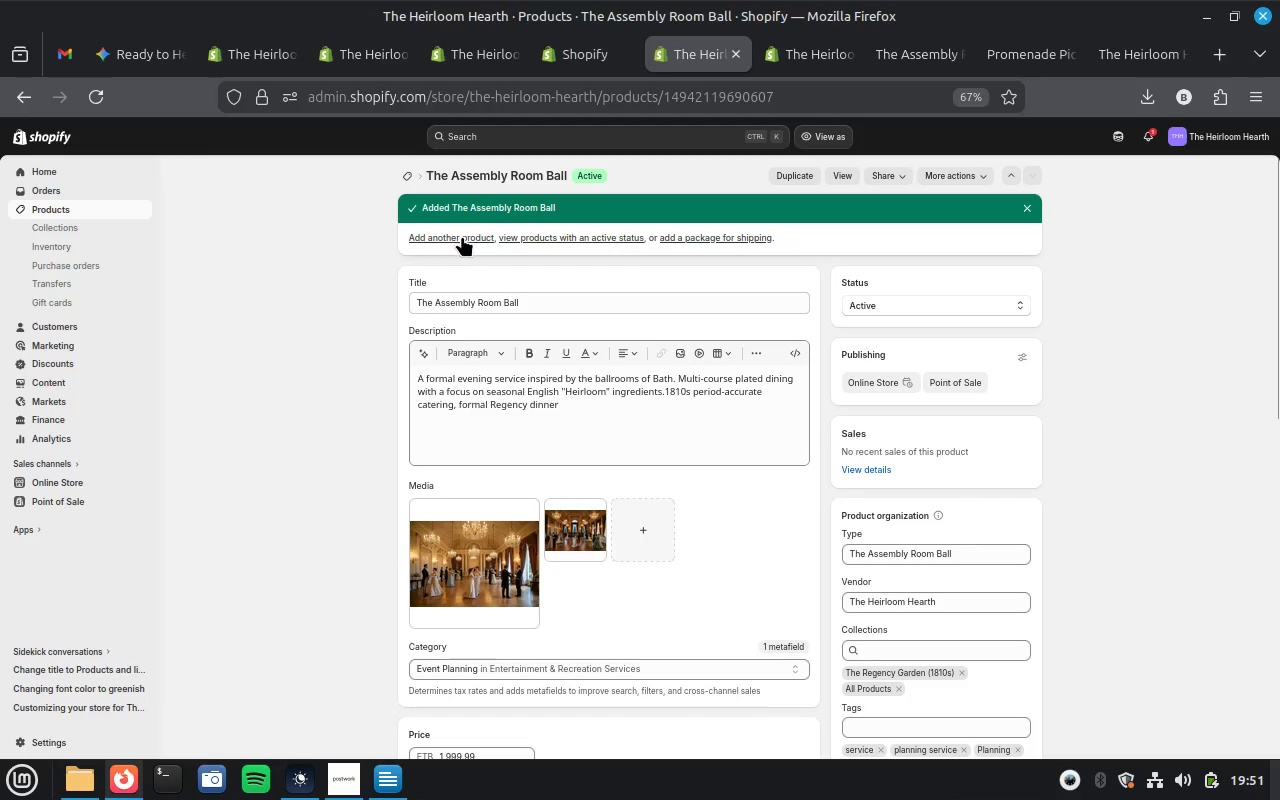 
left_click([462, 240])
 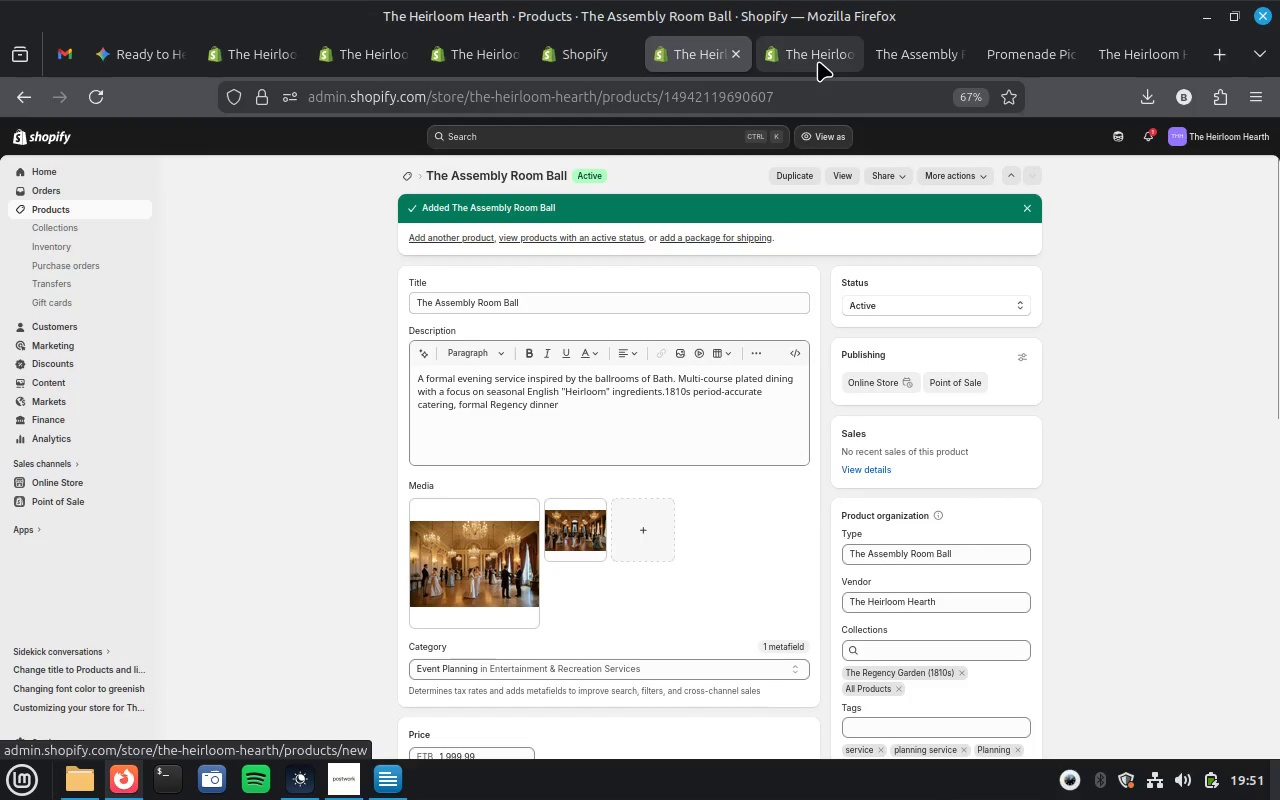 
left_click([818, 61])
 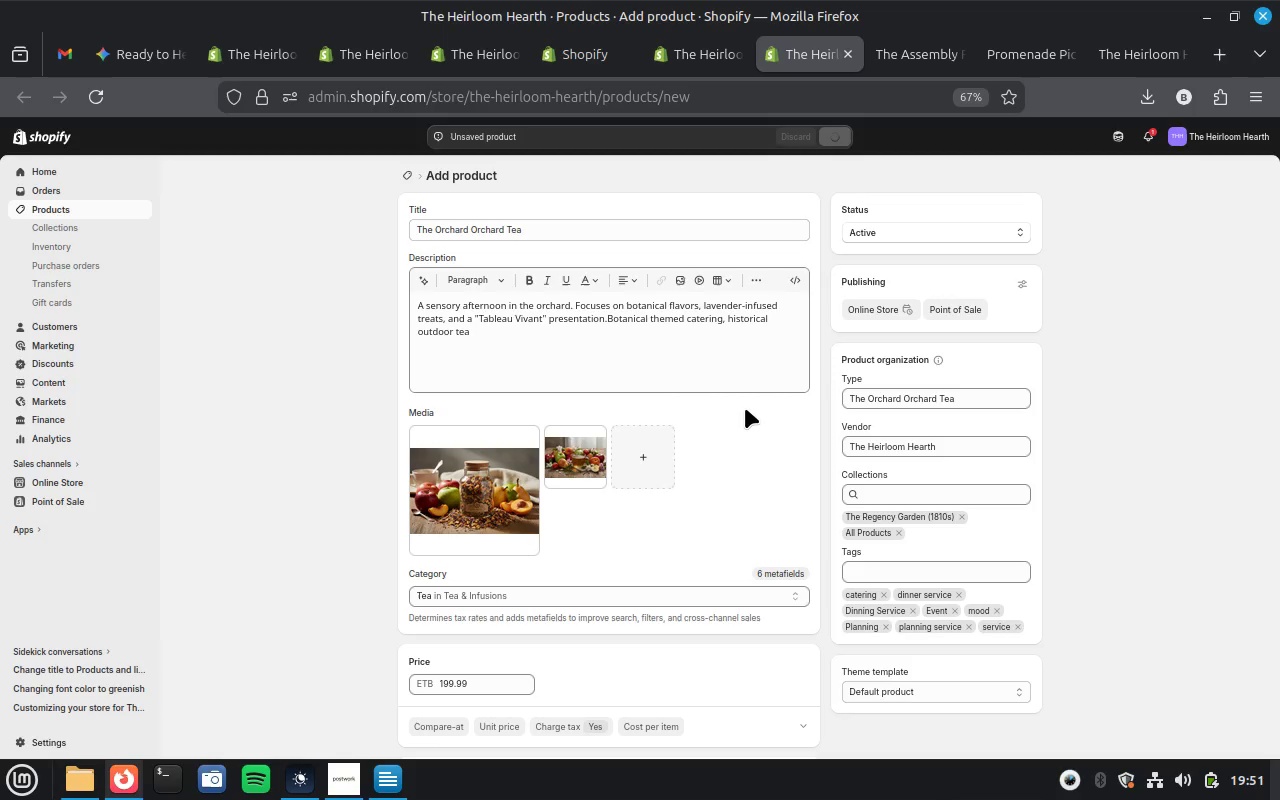 
scroll: coordinate [744, 408], scroll_direction: up, amount: 4.0
 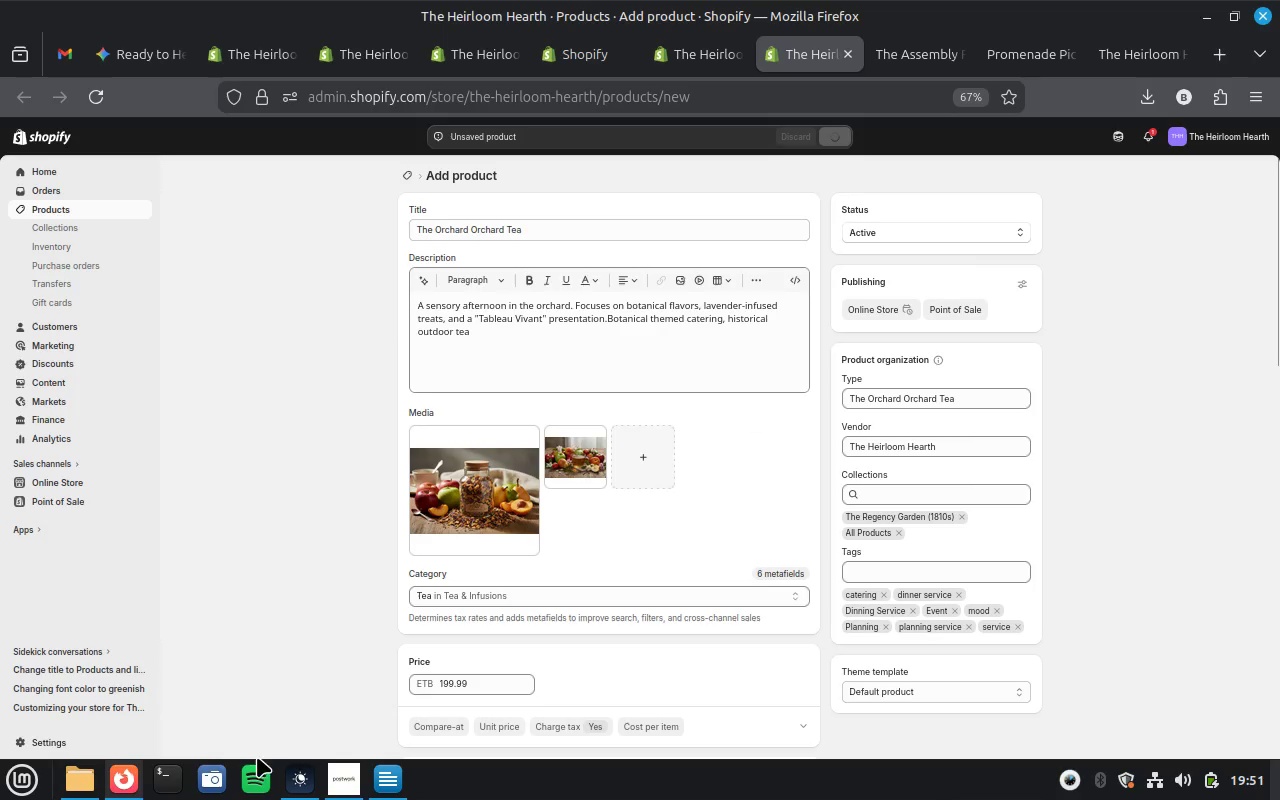 
left_click([340, 786])